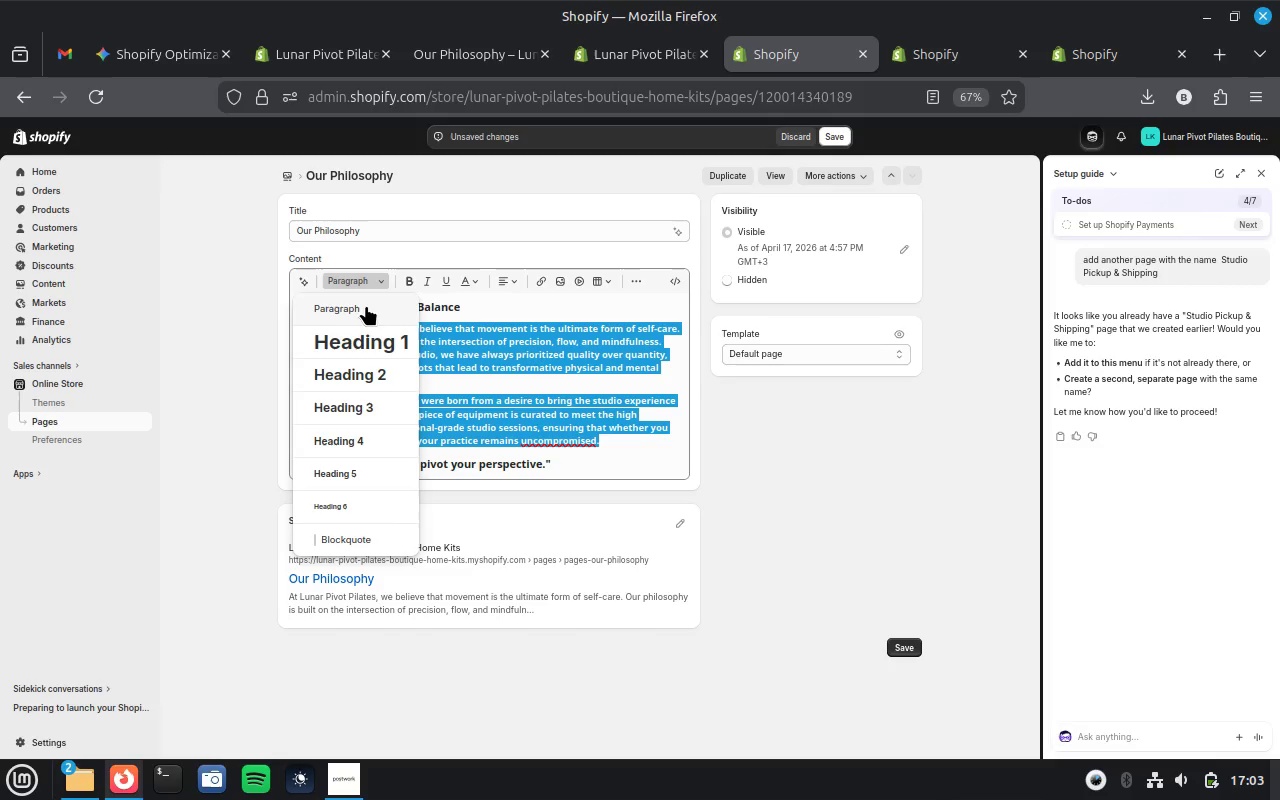 
wait(6.36)
 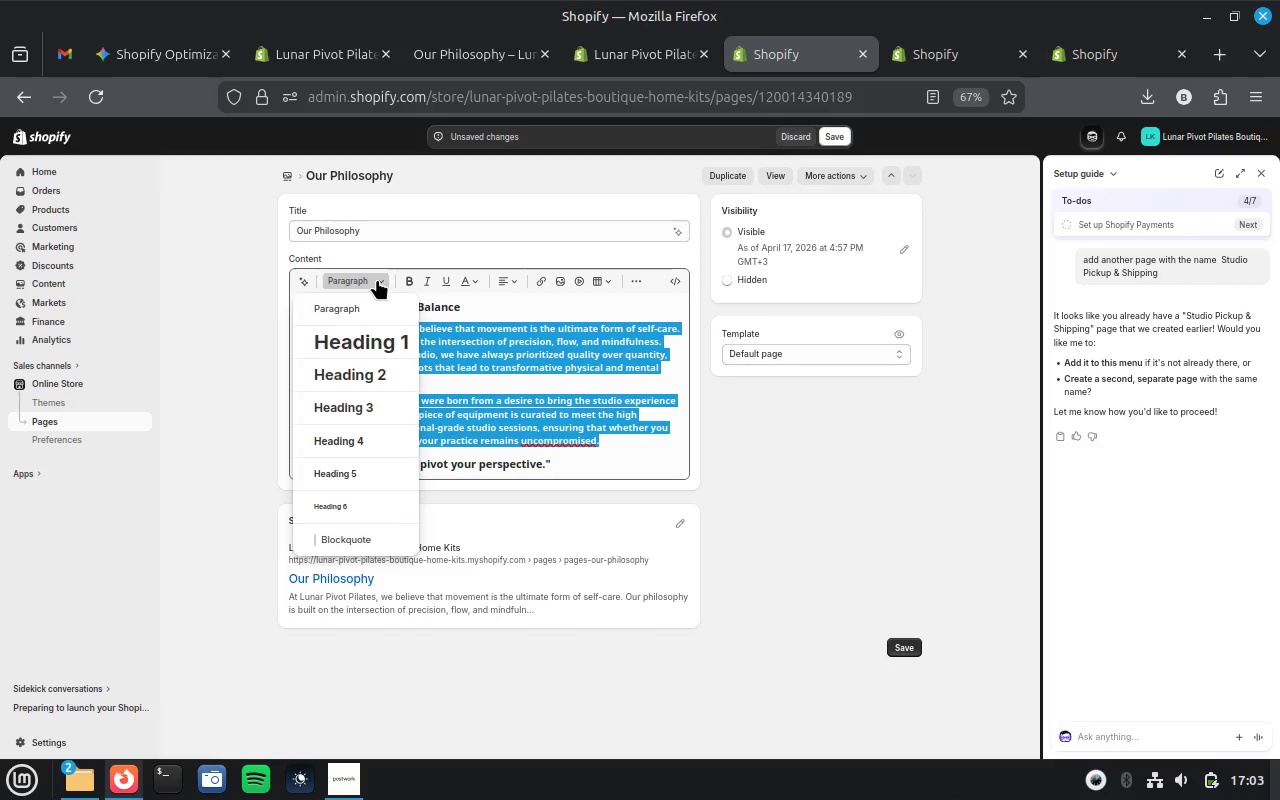 
left_click([366, 305])
 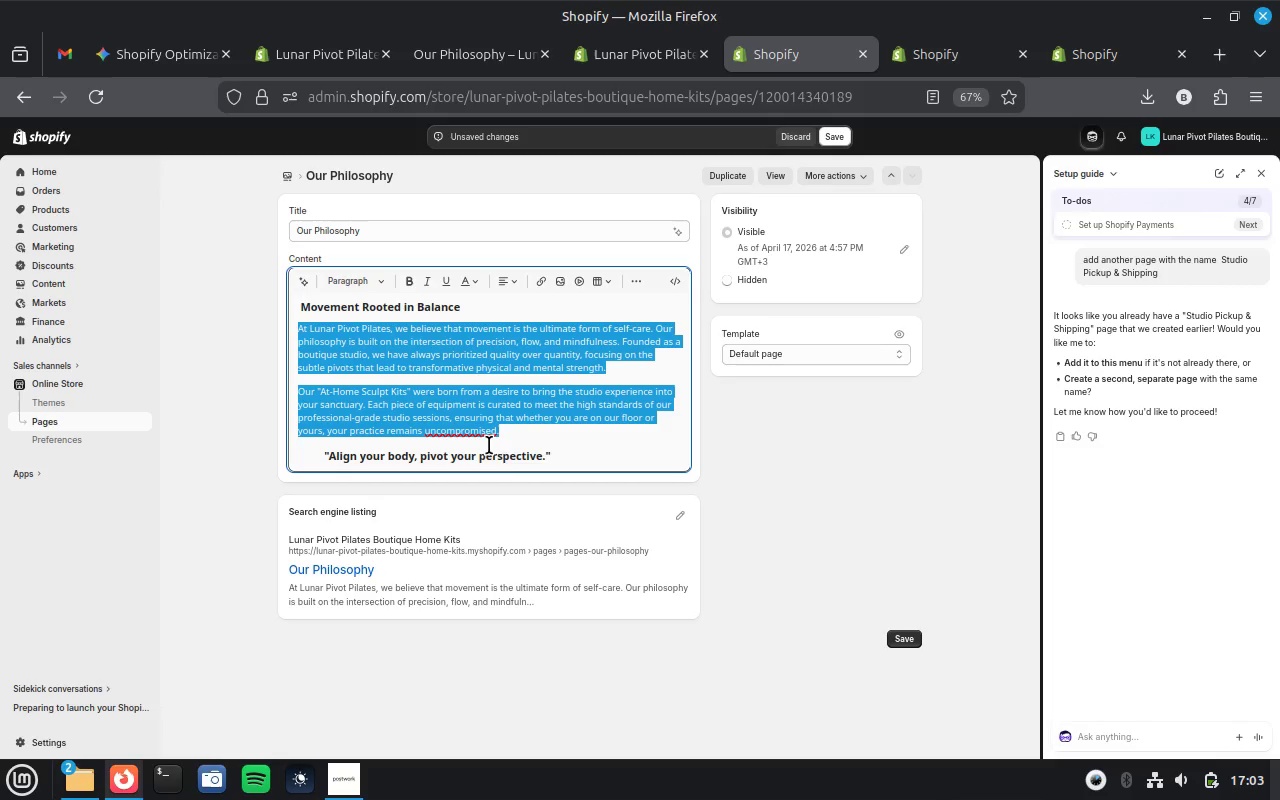 
left_click([605, 440])
 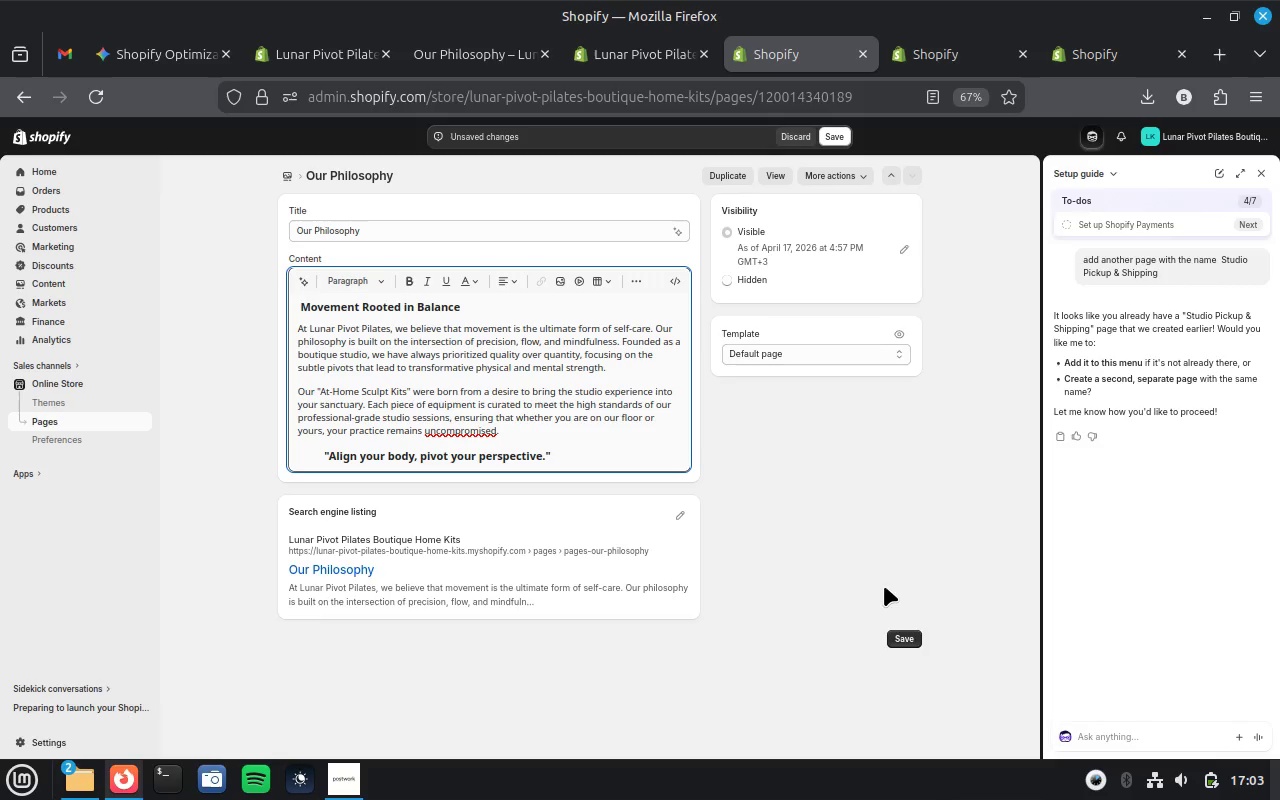 
left_click([908, 630])
 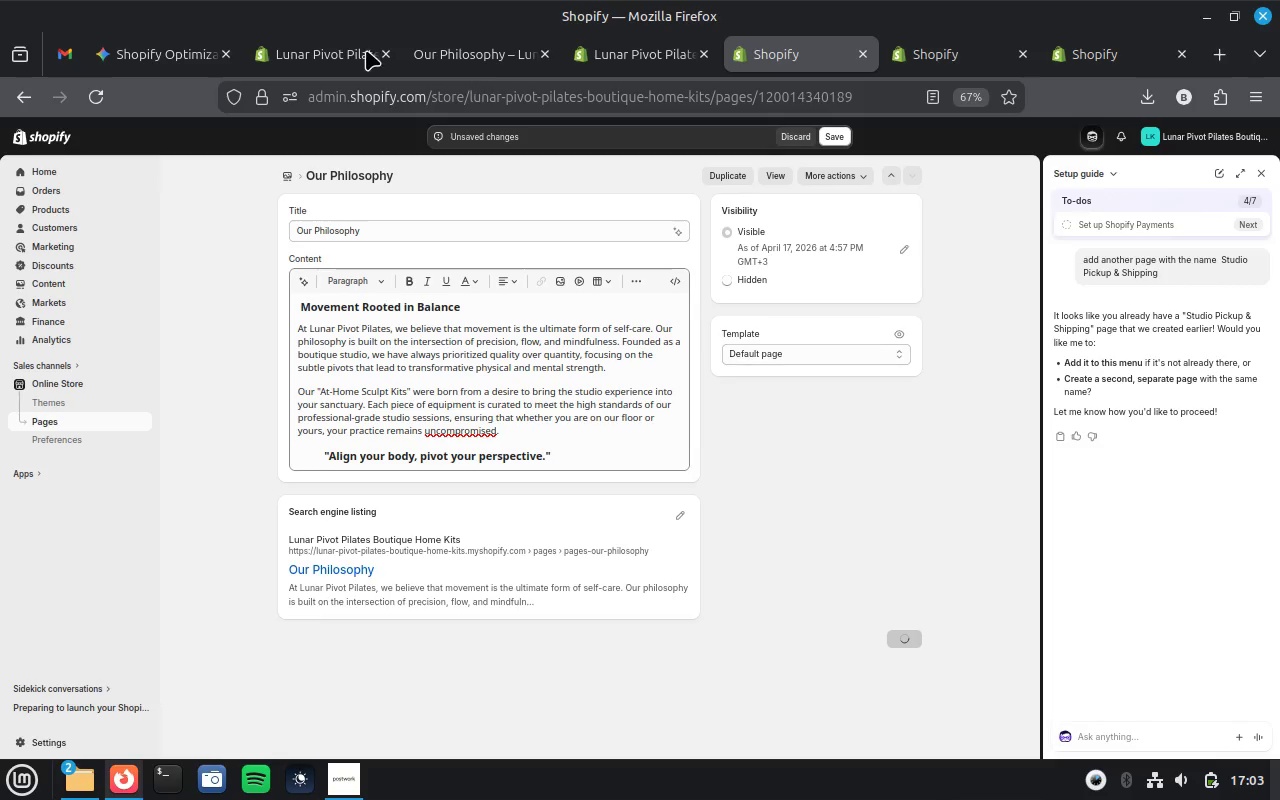 
left_click([327, 54])
 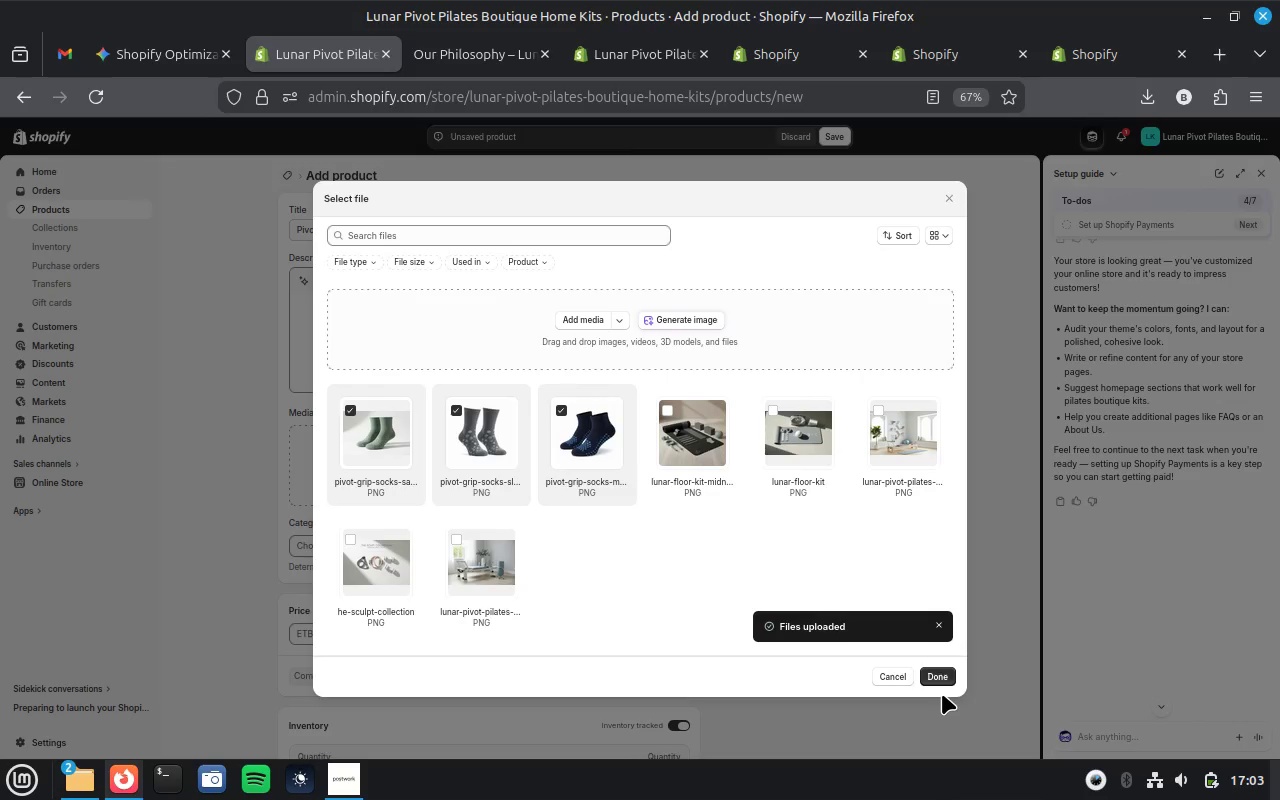 
left_click([945, 676])
 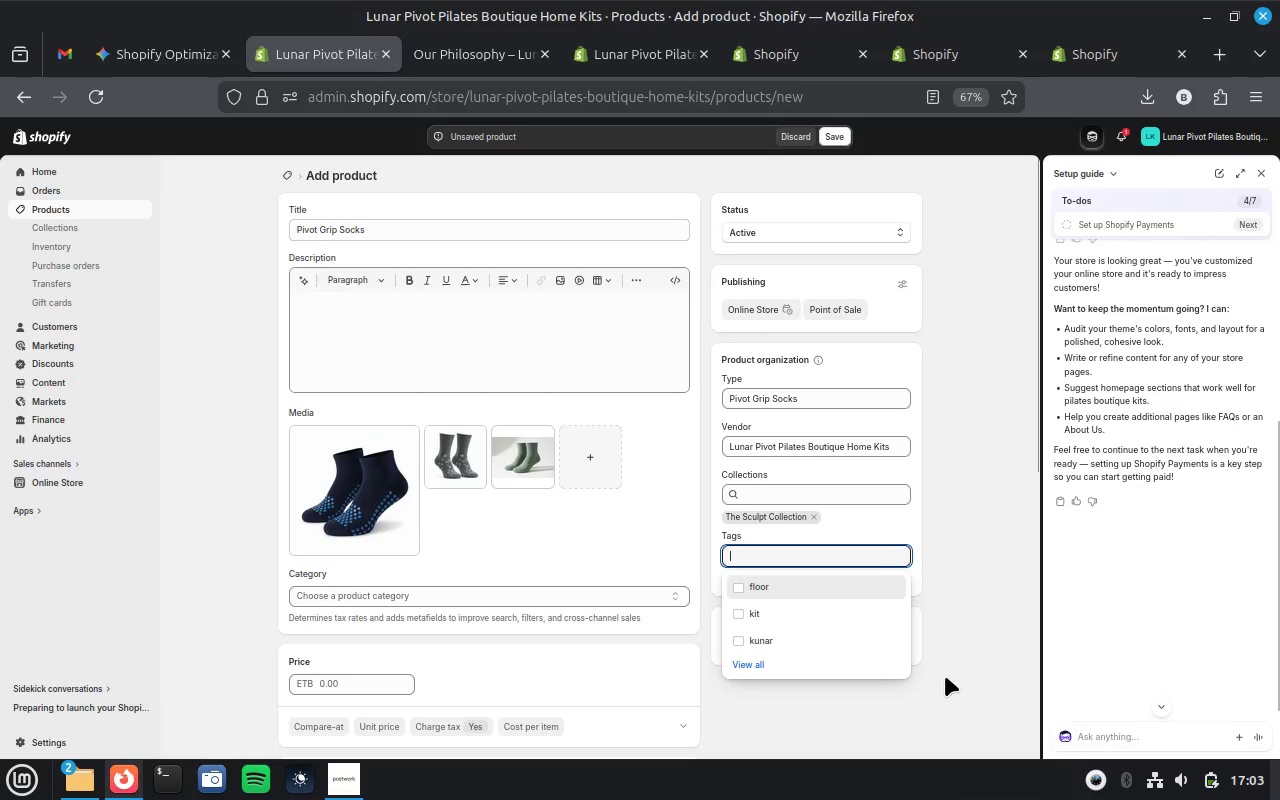 
wait(9.2)
 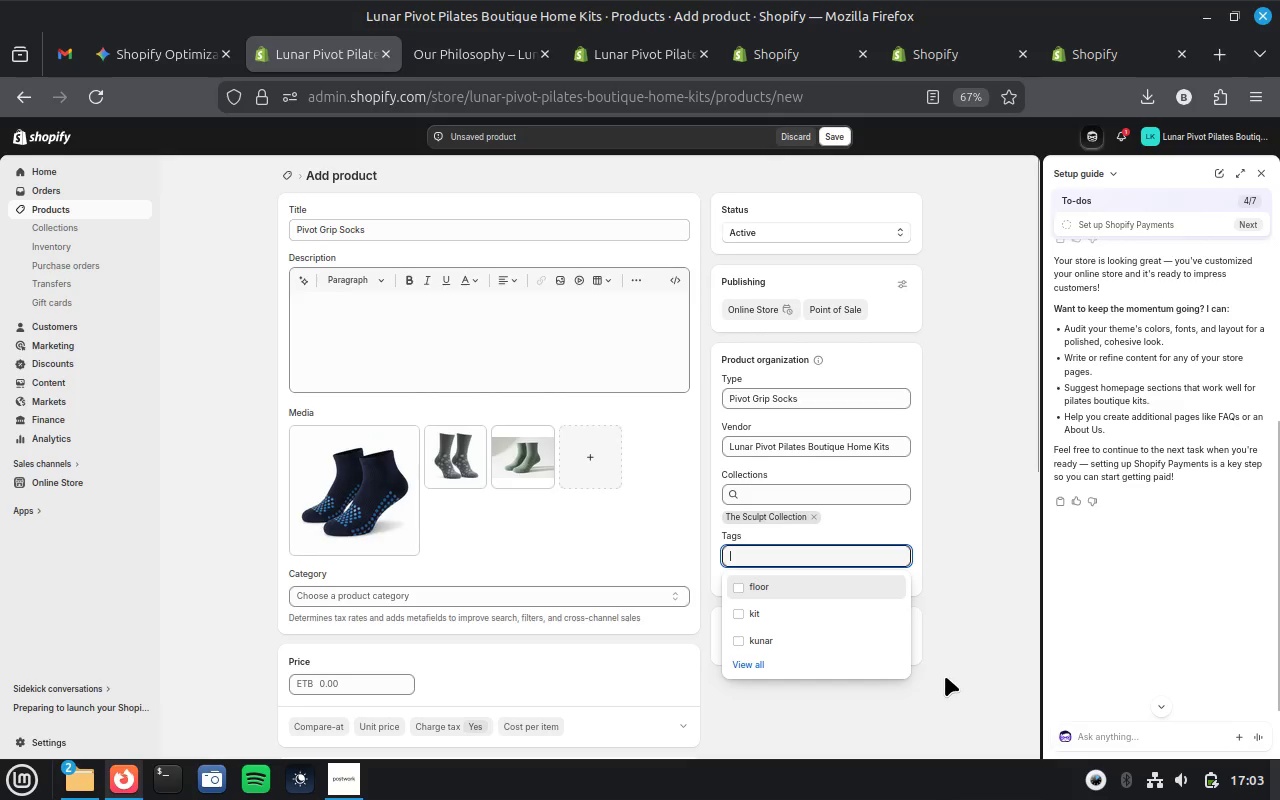 
left_click([153, 63])
 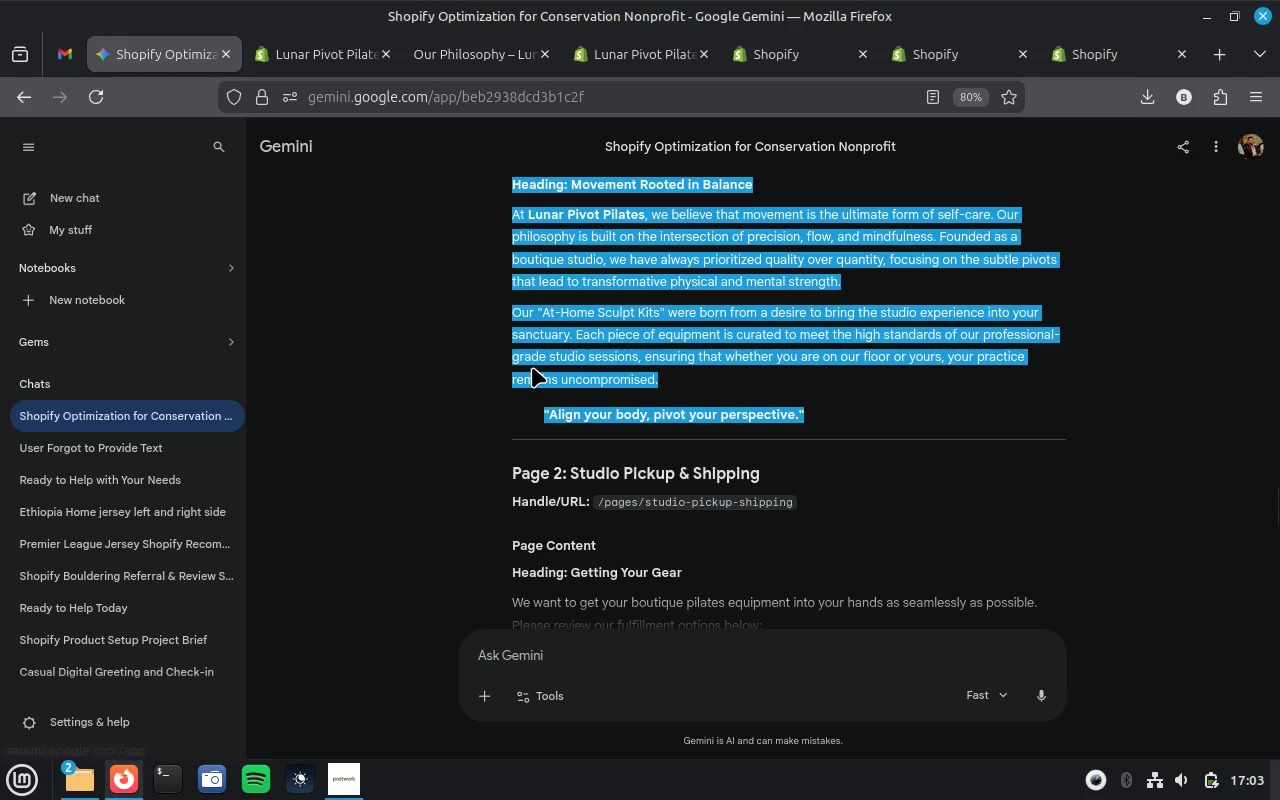 
left_click([455, 381])
 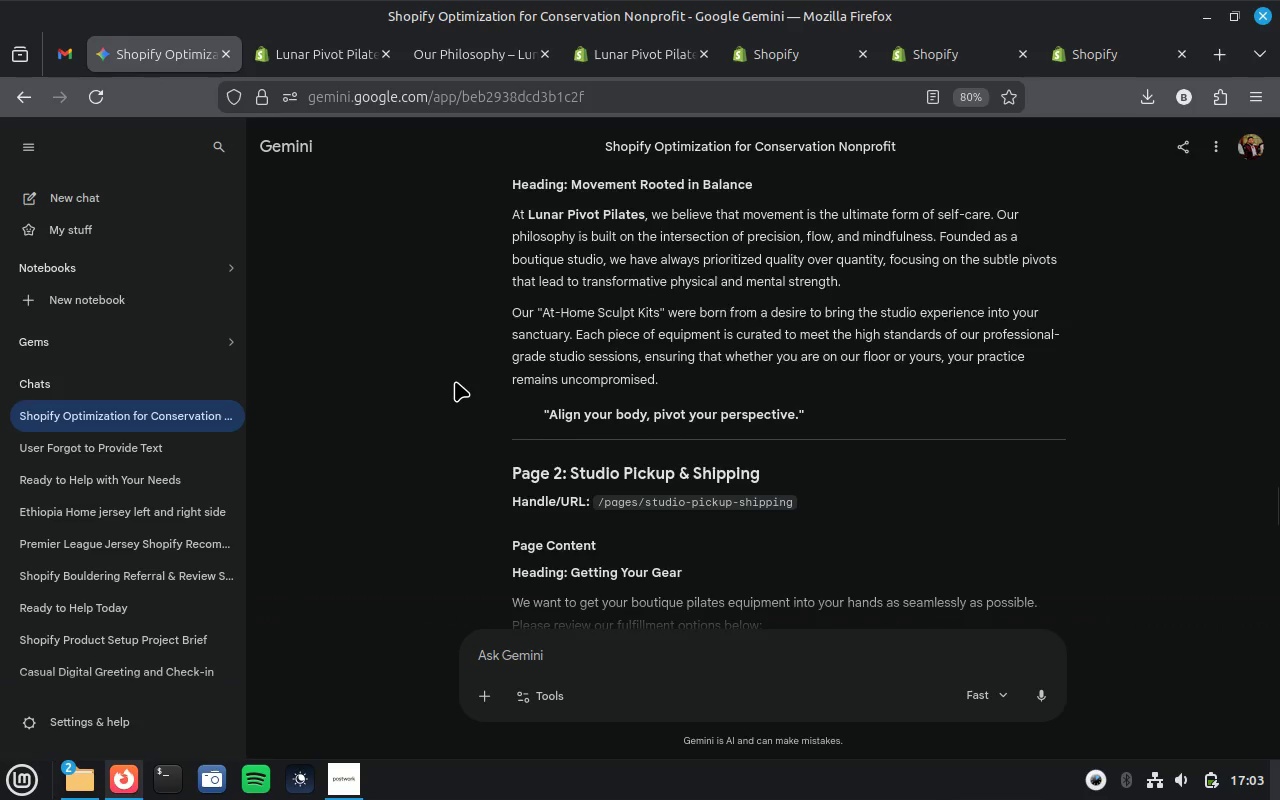 
scroll: coordinate [455, 381], scroll_direction: up, amount: 17.0
 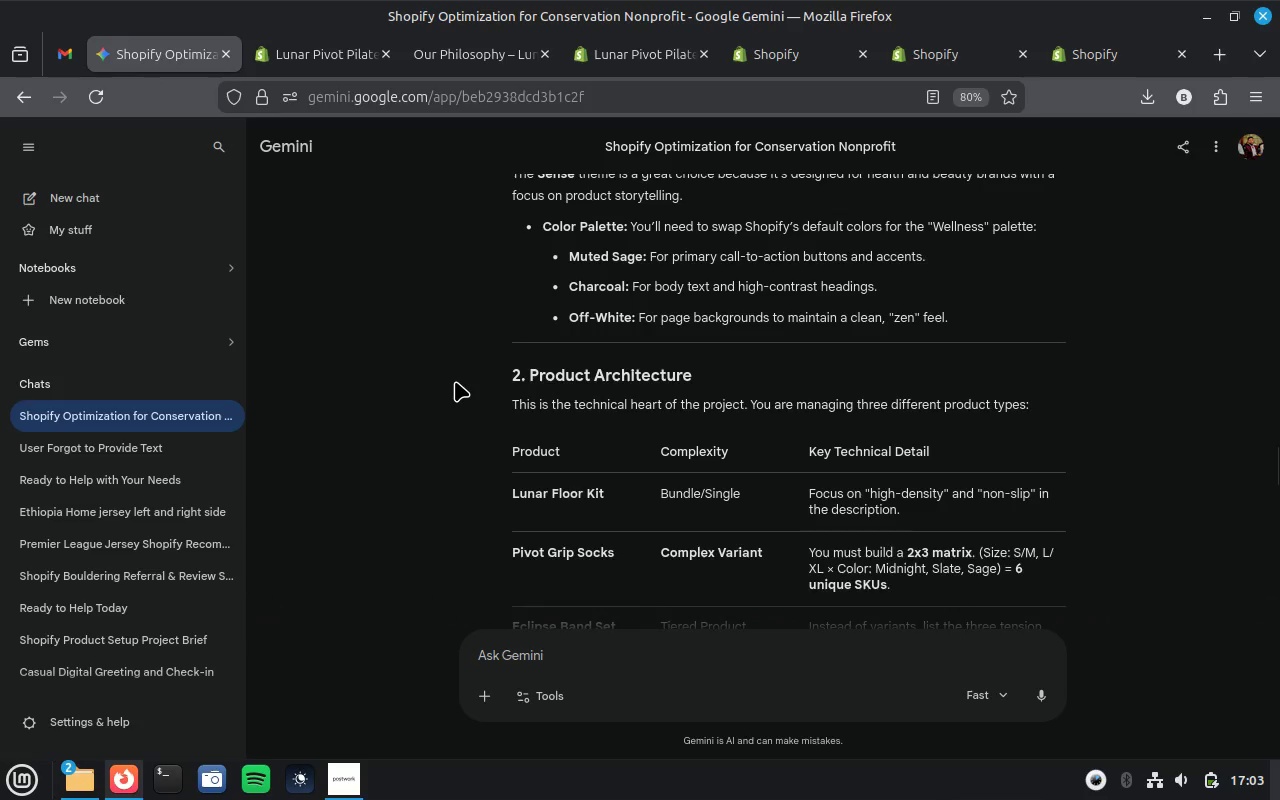 
scroll: coordinate [455, 381], scroll_direction: down, amount: 1.0
 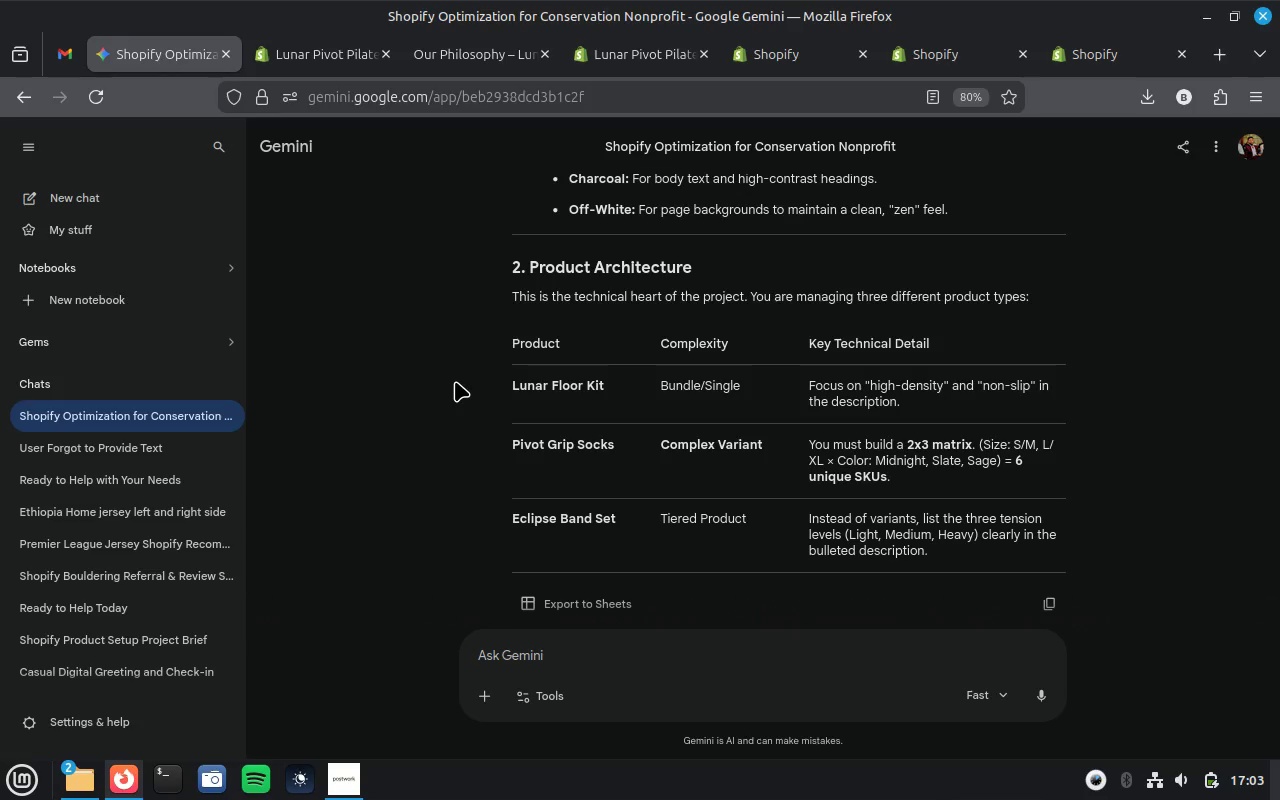 
wait(6.88)
 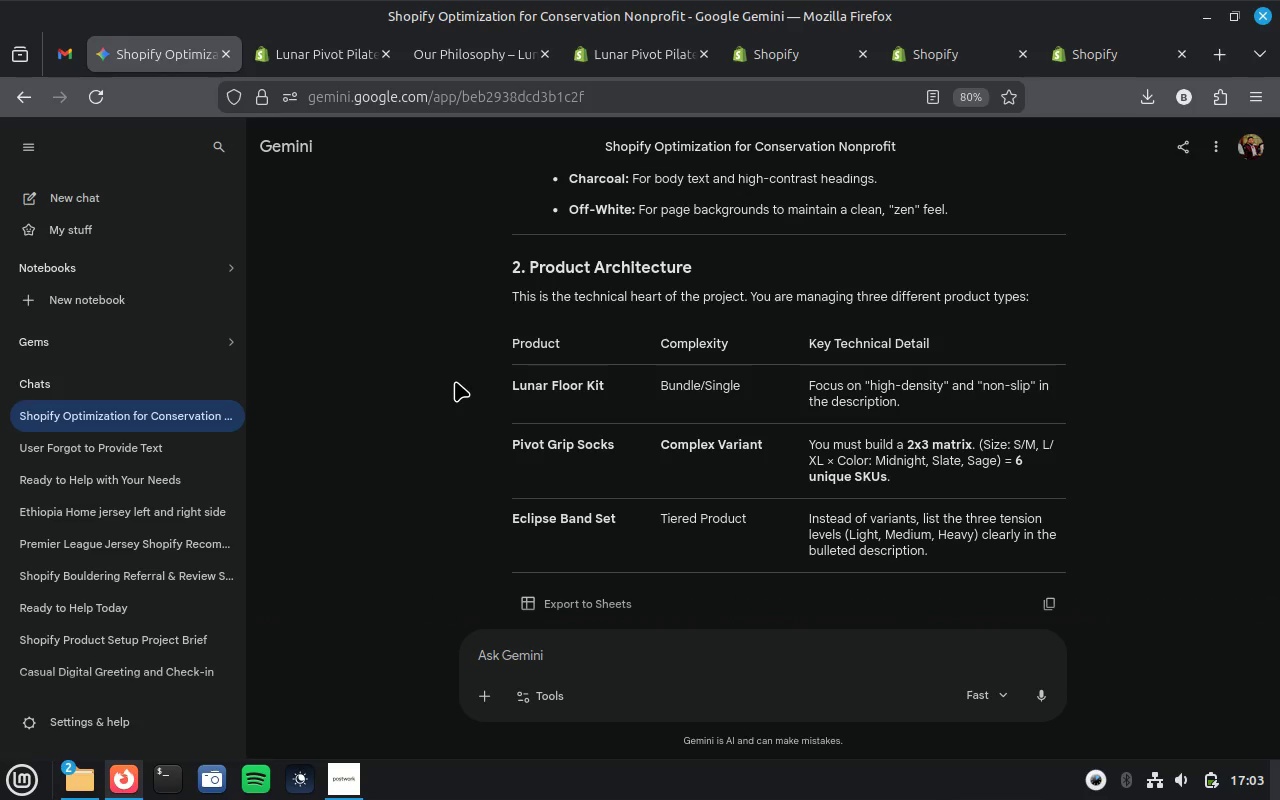 
scroll: coordinate [455, 381], scroll_direction: up, amount: 8.0
 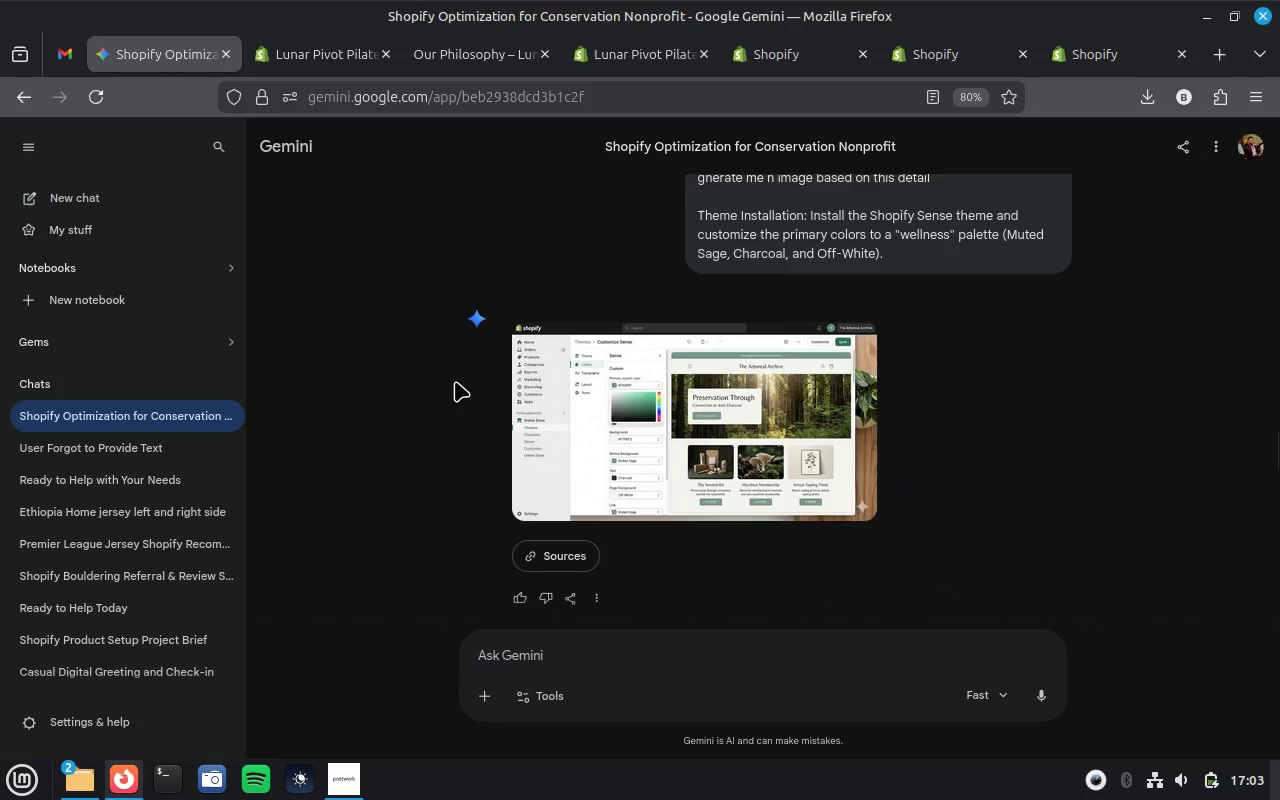 
scroll: coordinate [537, 522], scroll_direction: down, amount: 42.0
 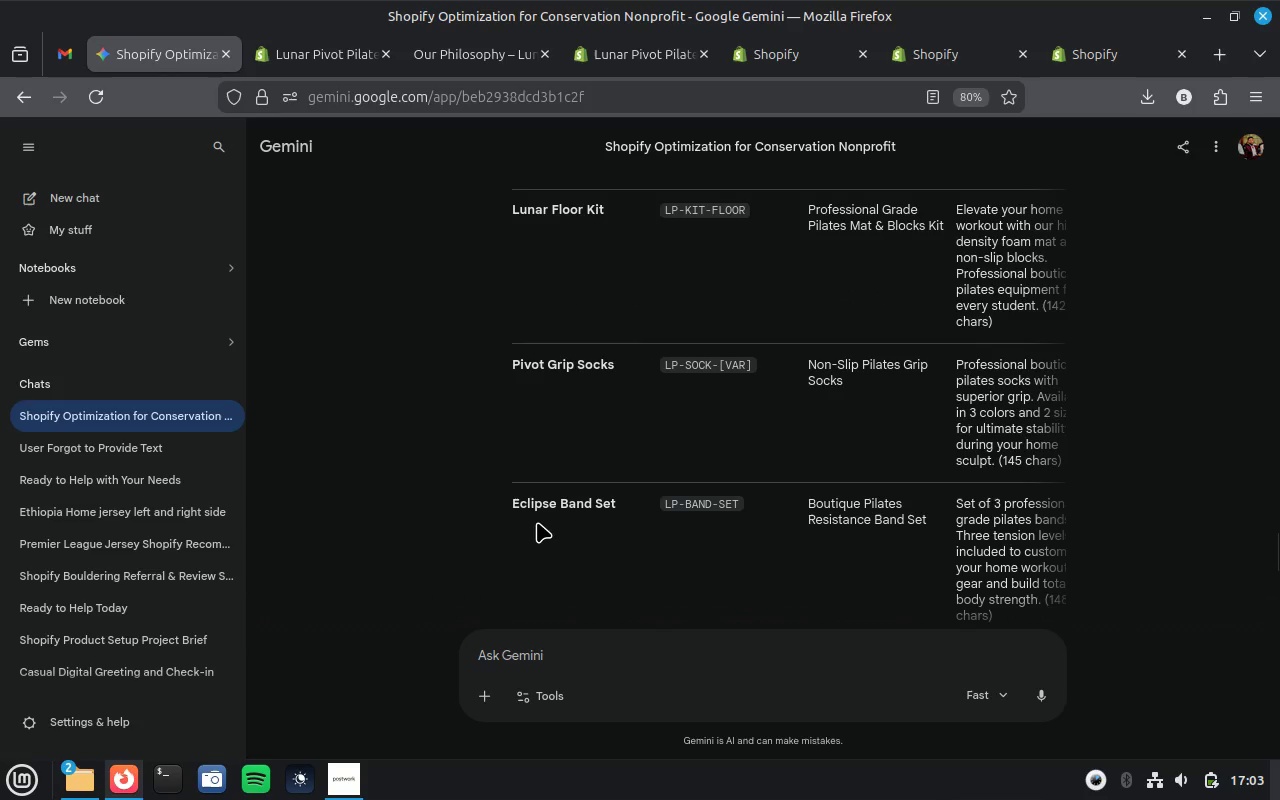 
scroll: coordinate [537, 522], scroll_direction: none, amount: 0.0
 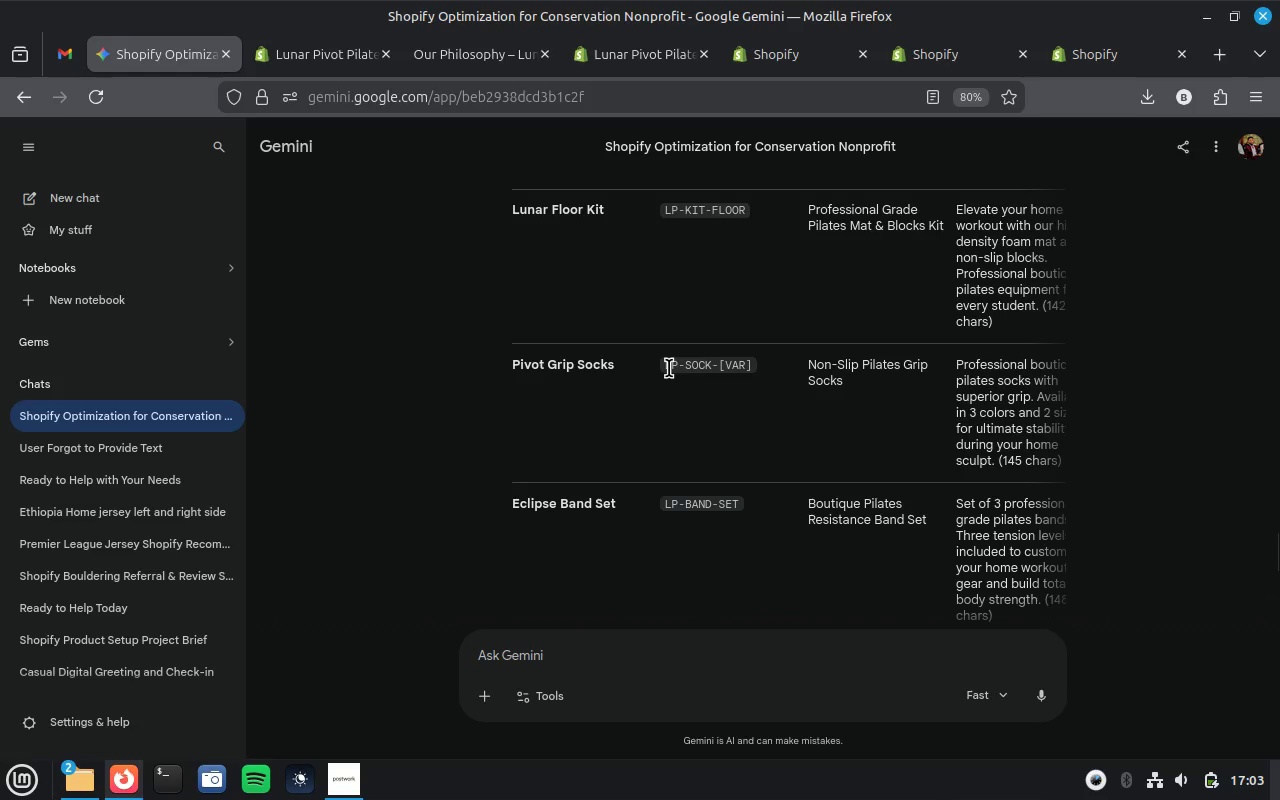 
double_click([697, 364])
 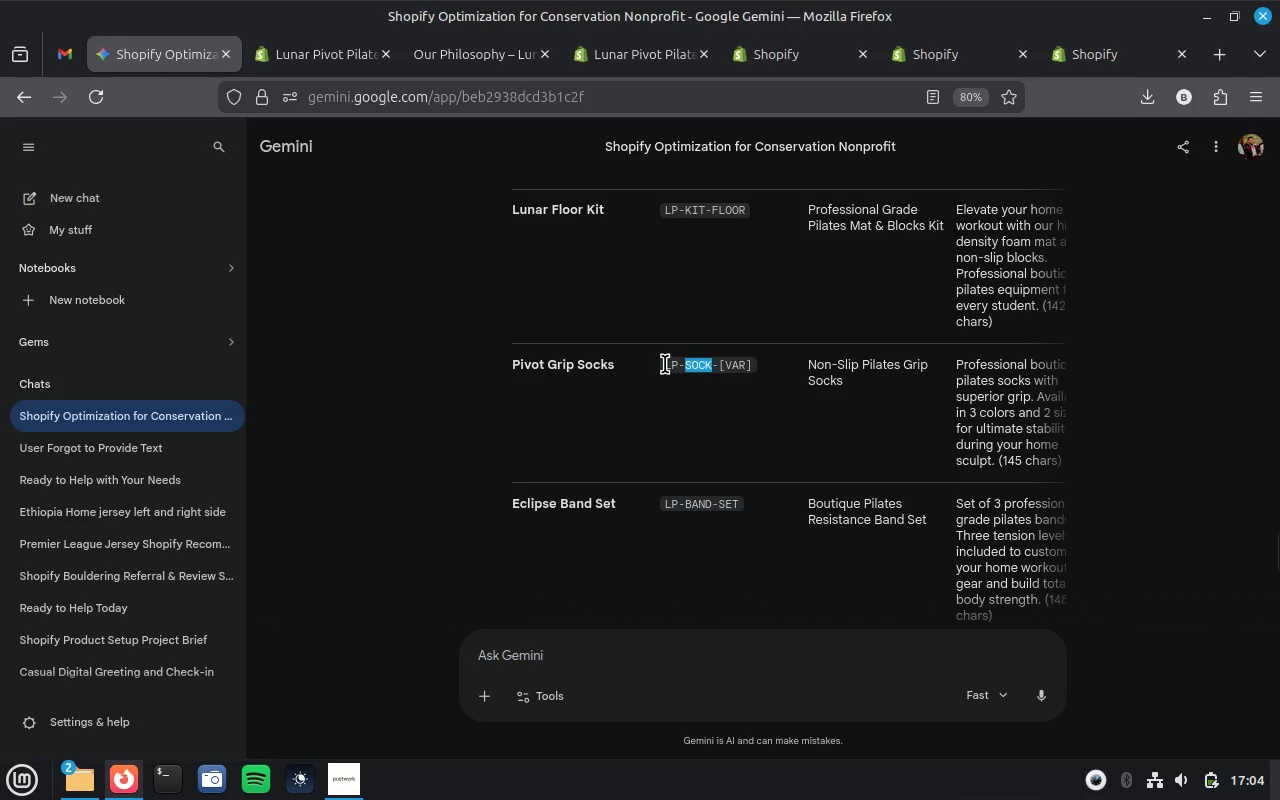 
left_click_drag(start_coordinate=[665, 364], to_coordinate=[753, 369])
 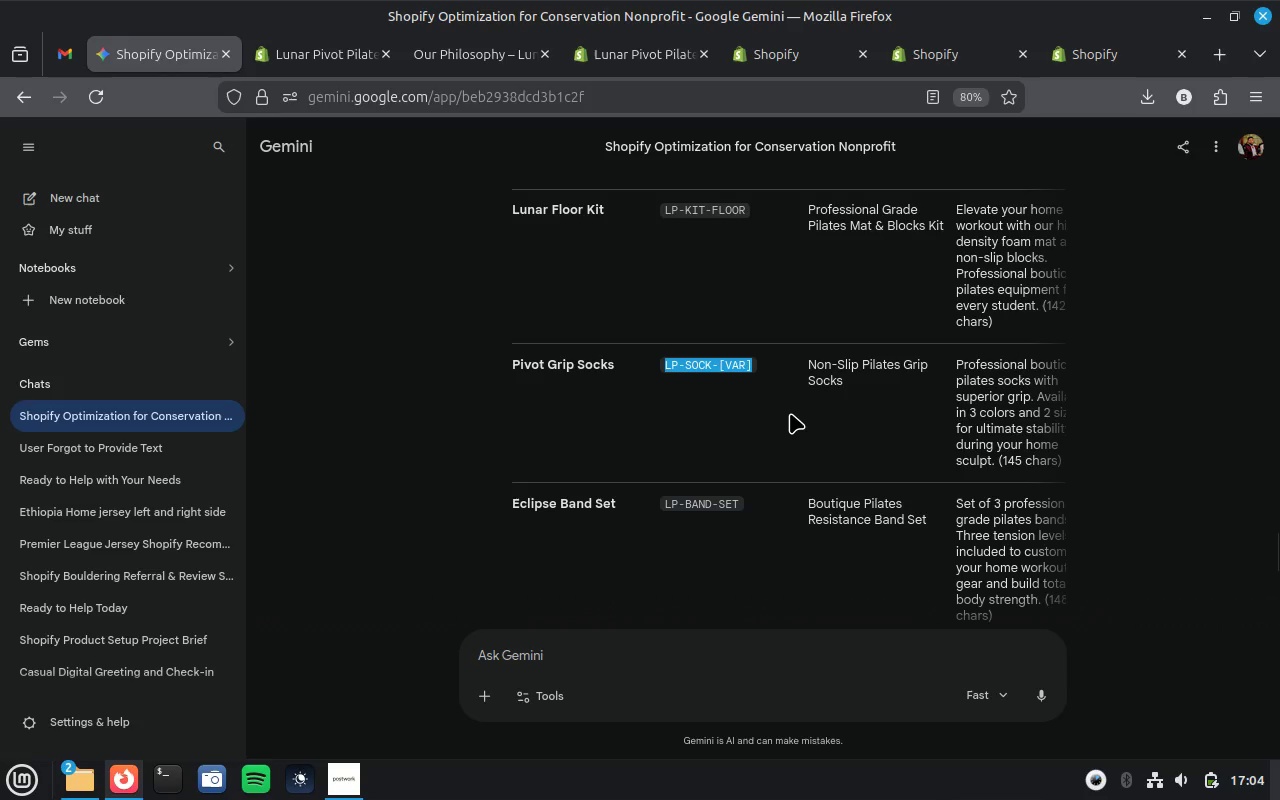 
key(Control+C)
 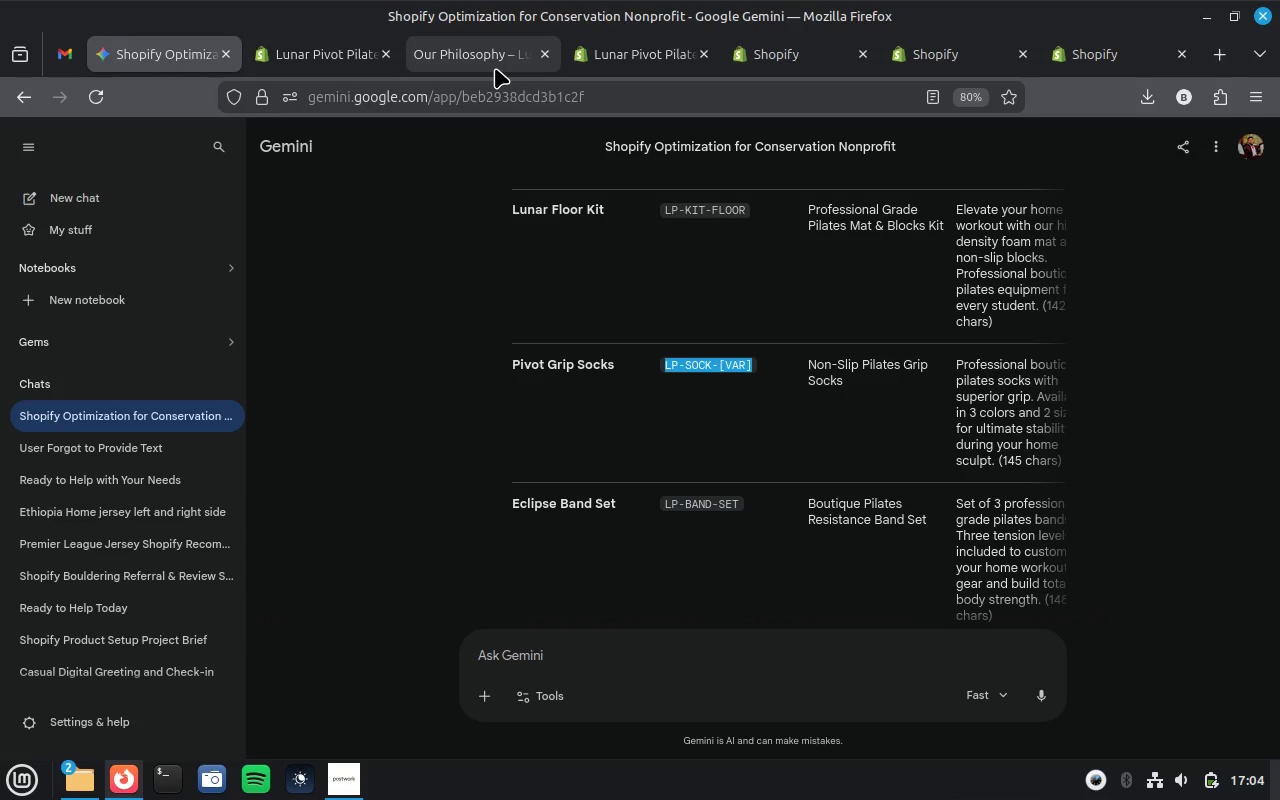 
mouse_move([490, 60])
 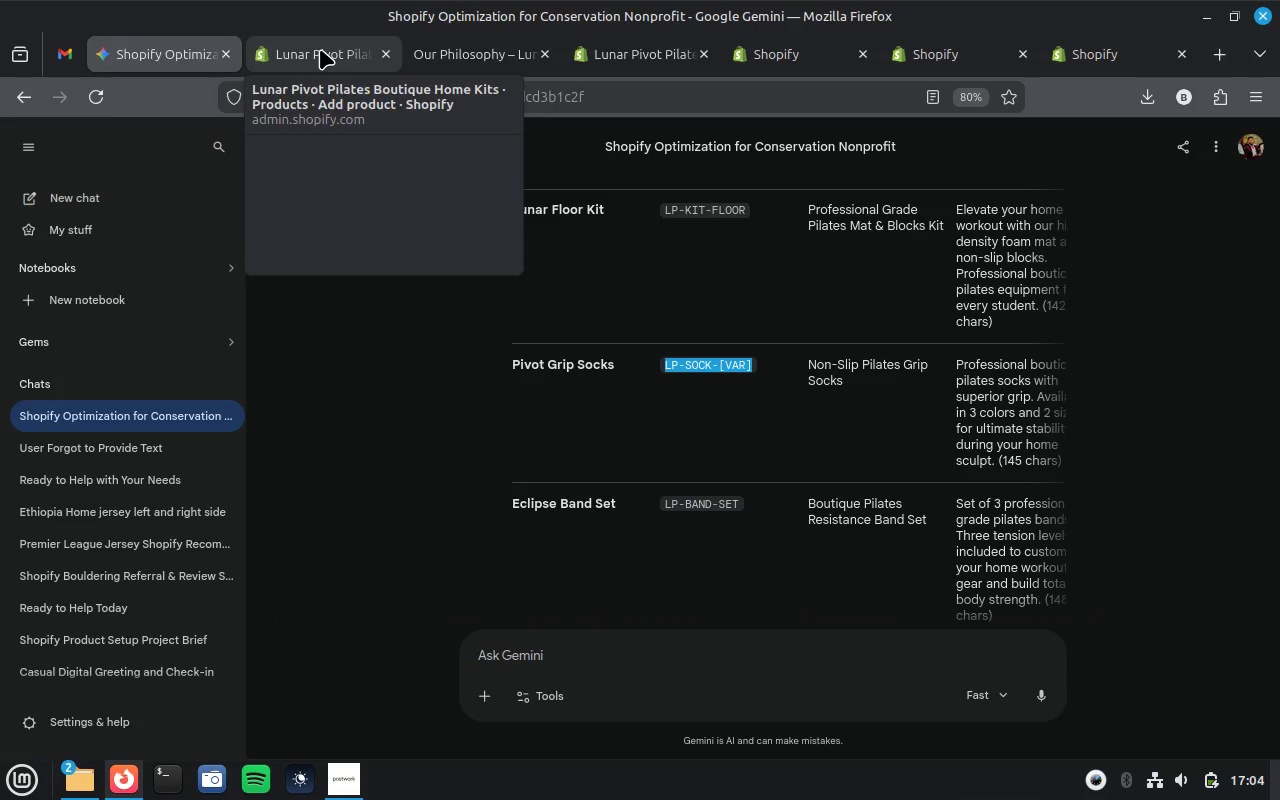 
left_click([320, 49])
 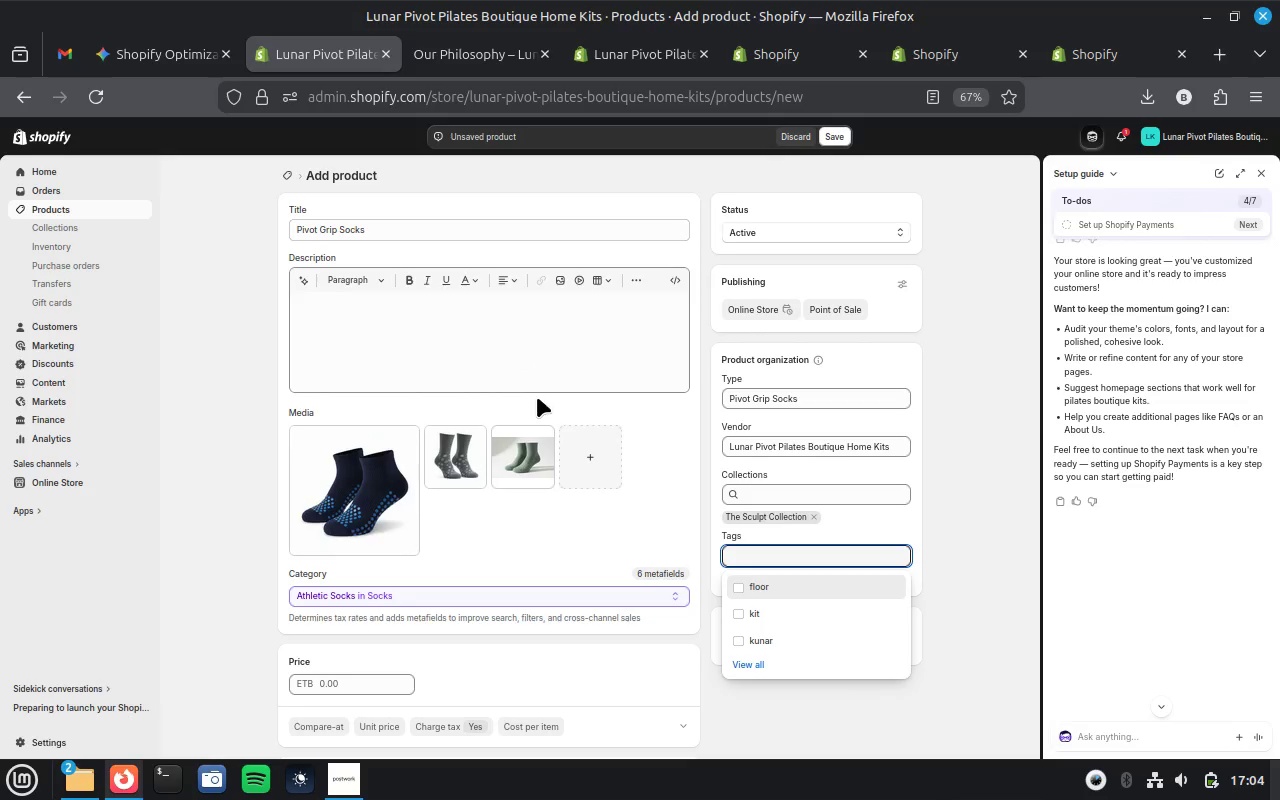 
scroll: coordinate [359, 654], scroll_direction: down, amount: 4.0
 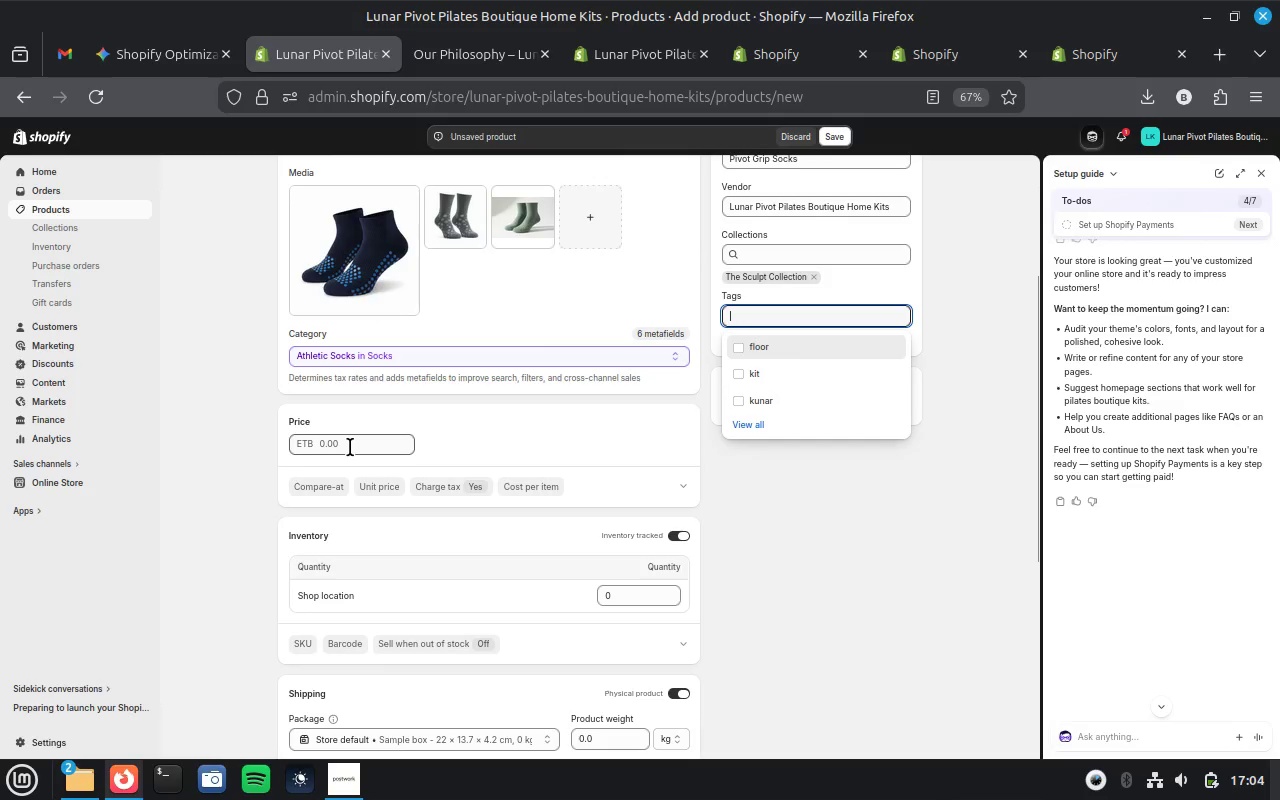 
left_click([350, 447])
 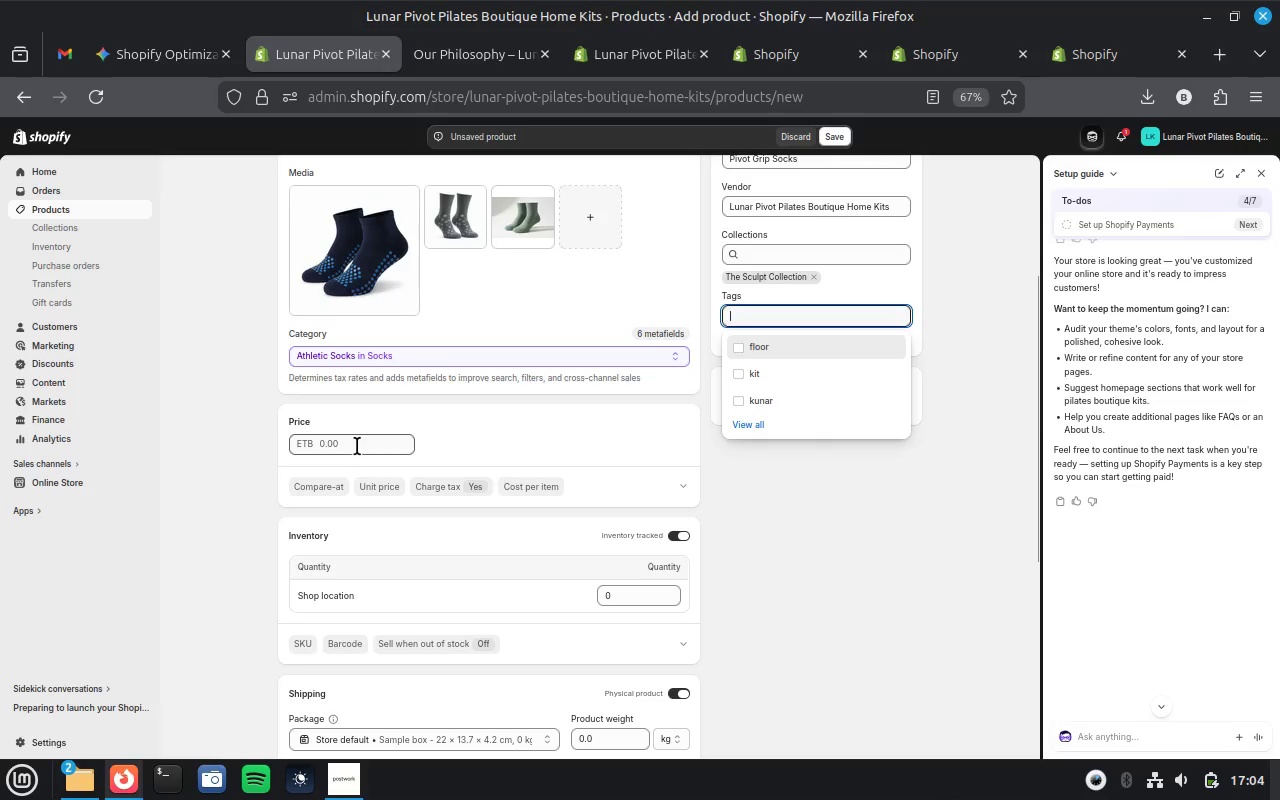 
wait(6.77)
 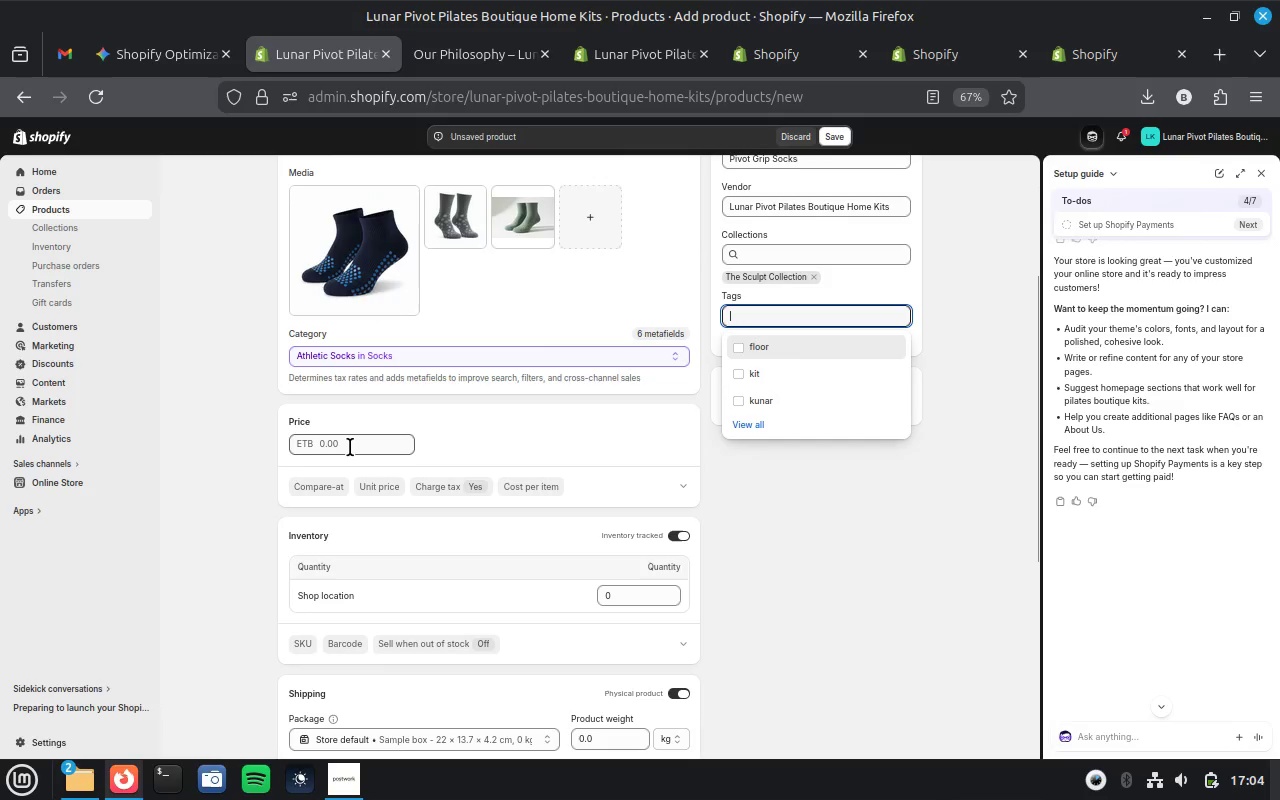 
type(99.99)
 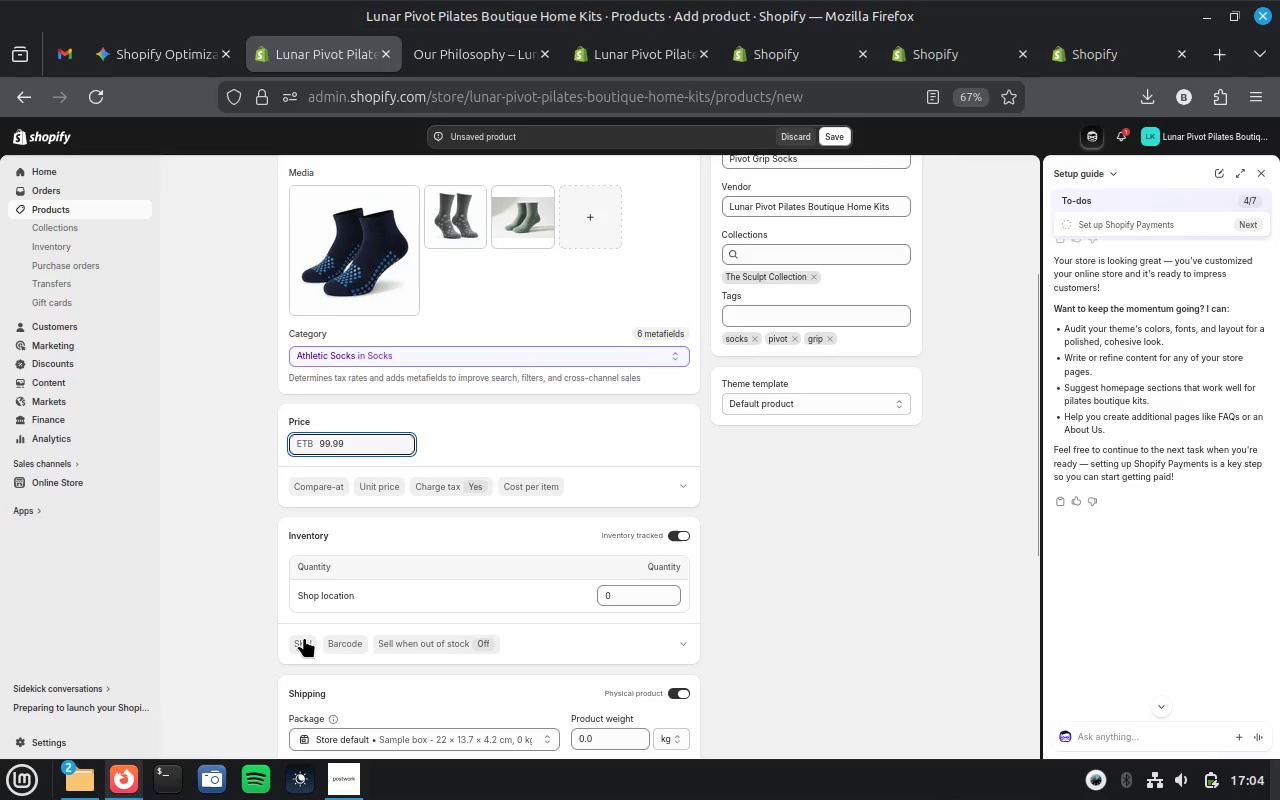 
left_click([303, 638])
 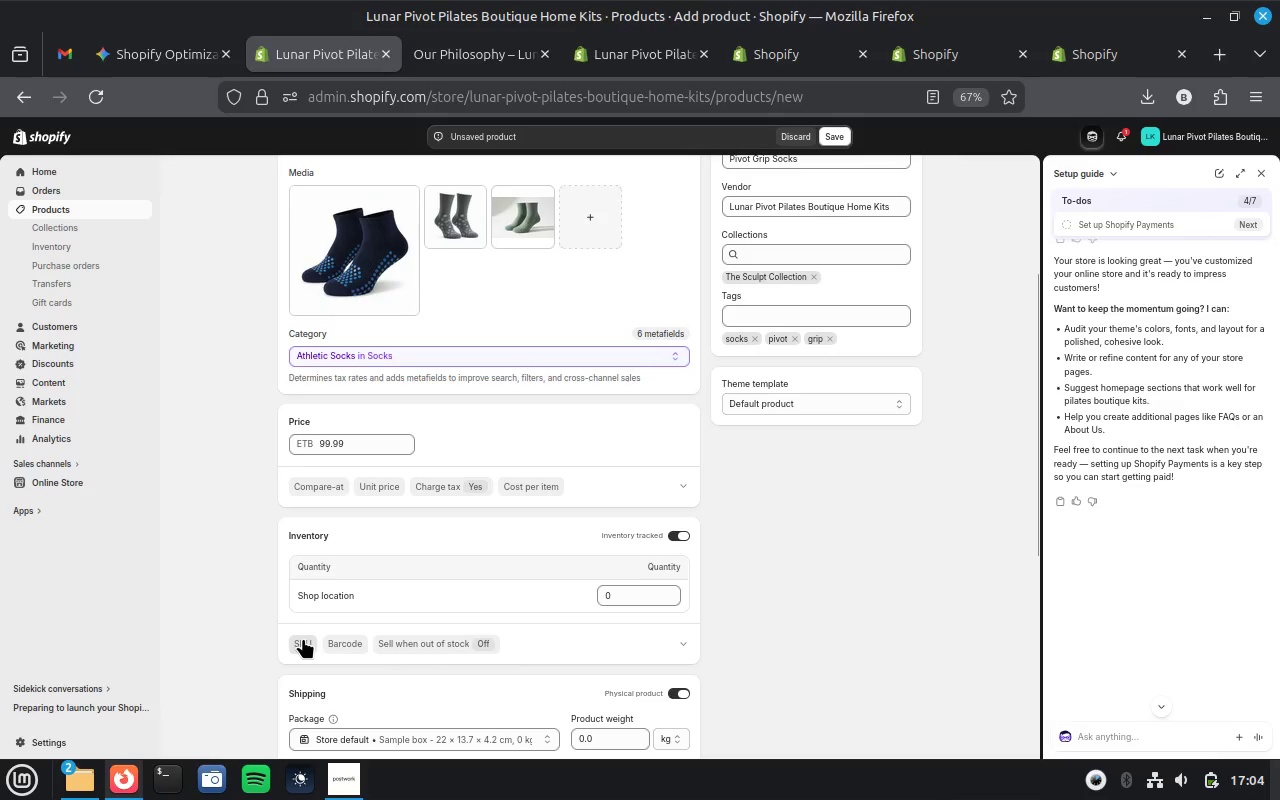 
key(Control+V)
 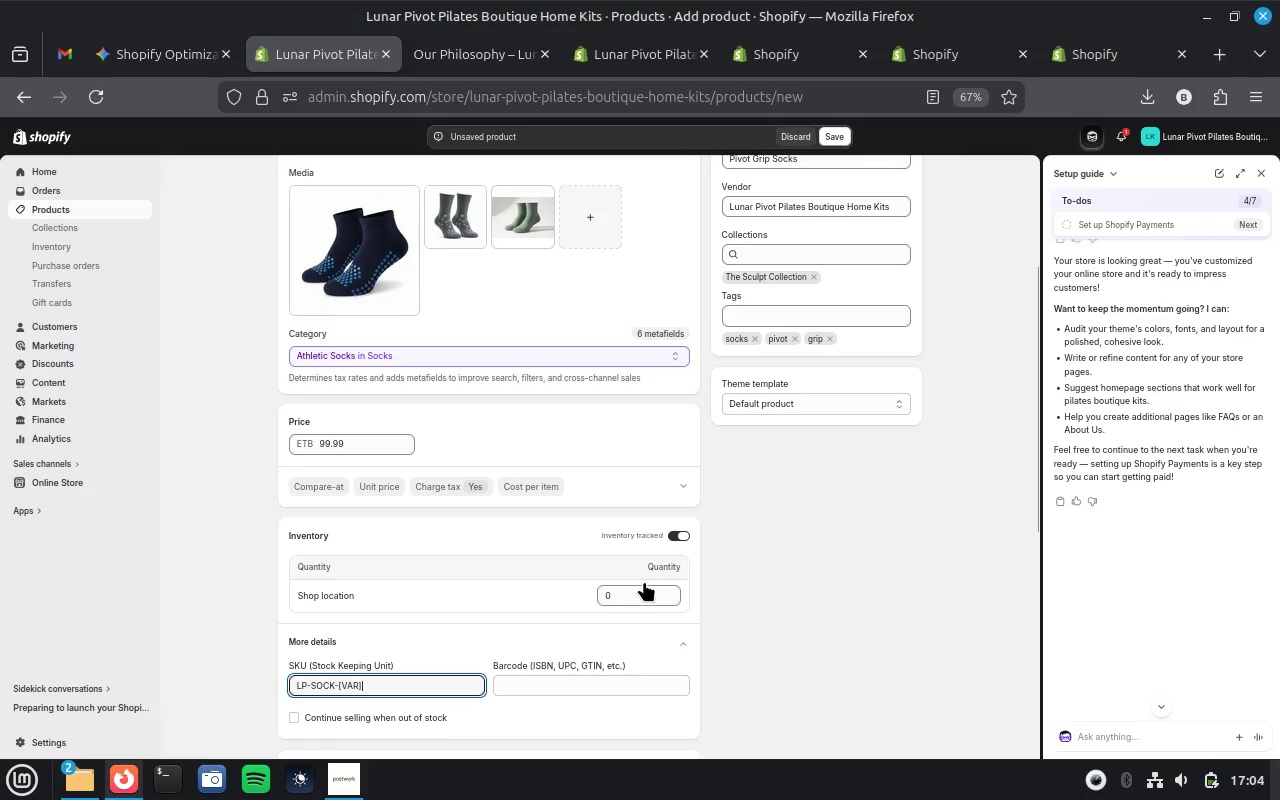 
left_click([644, 581])
 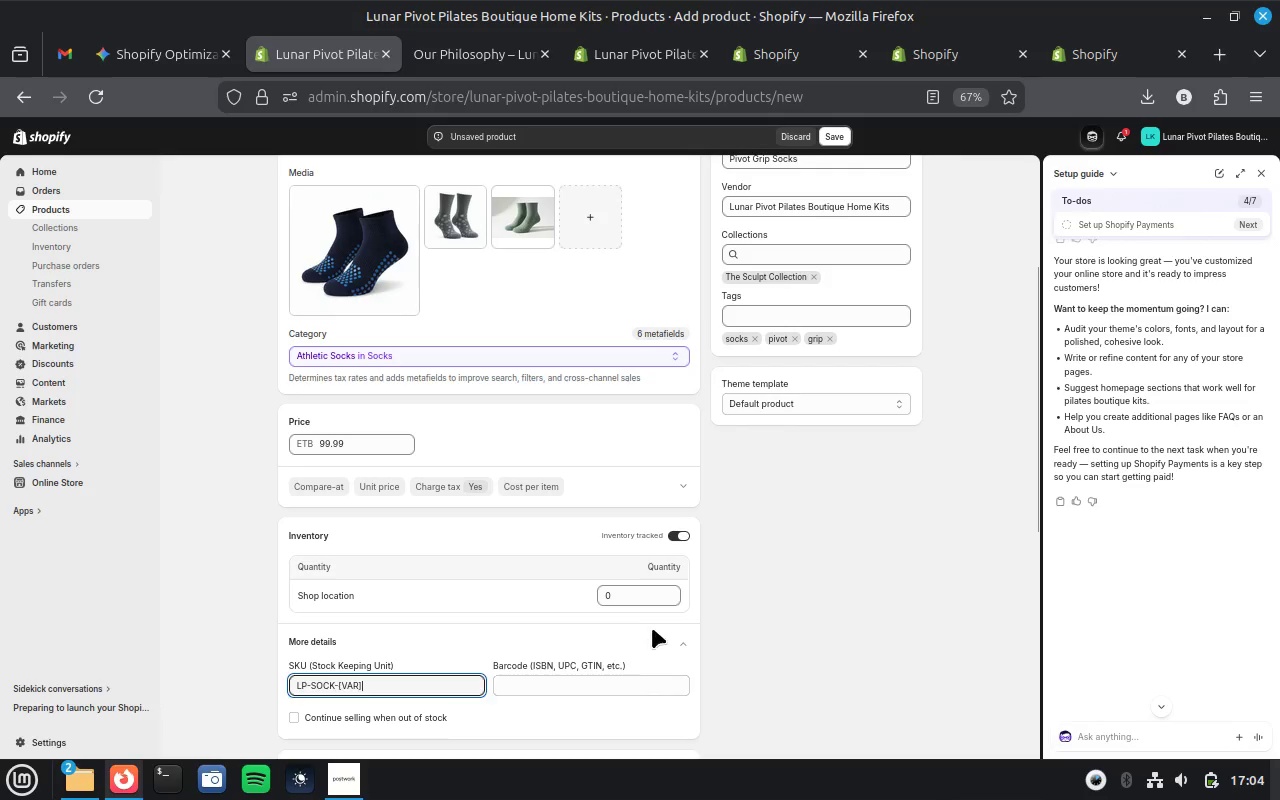 
wait(5.89)
 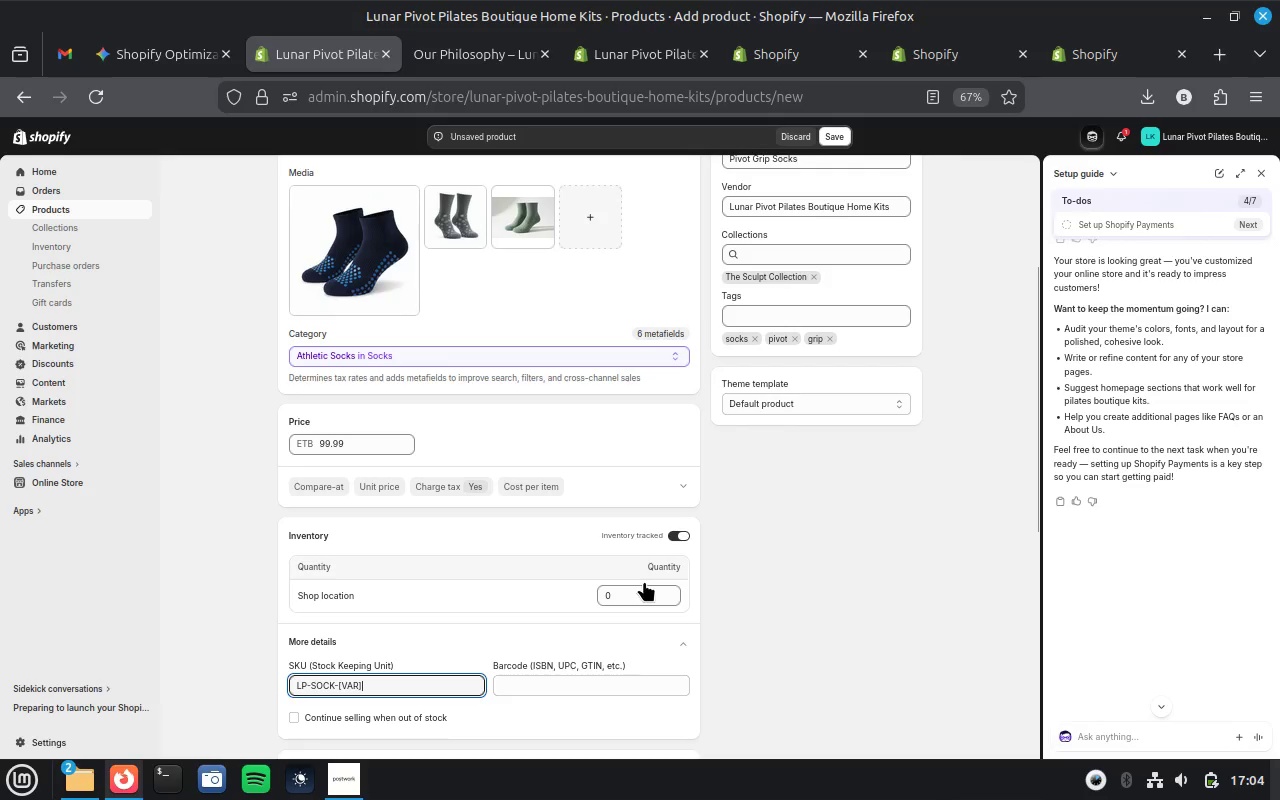 
left_click([624, 595])
 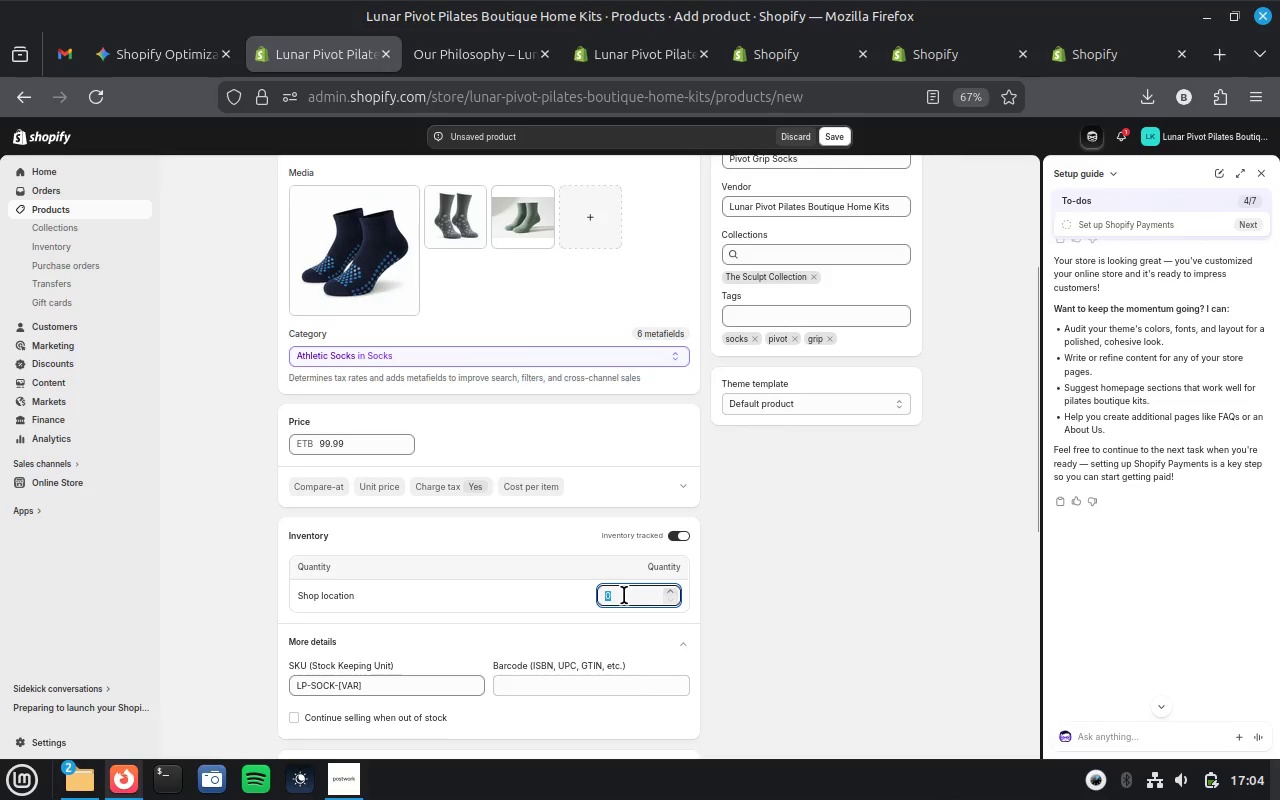 
type(100)
 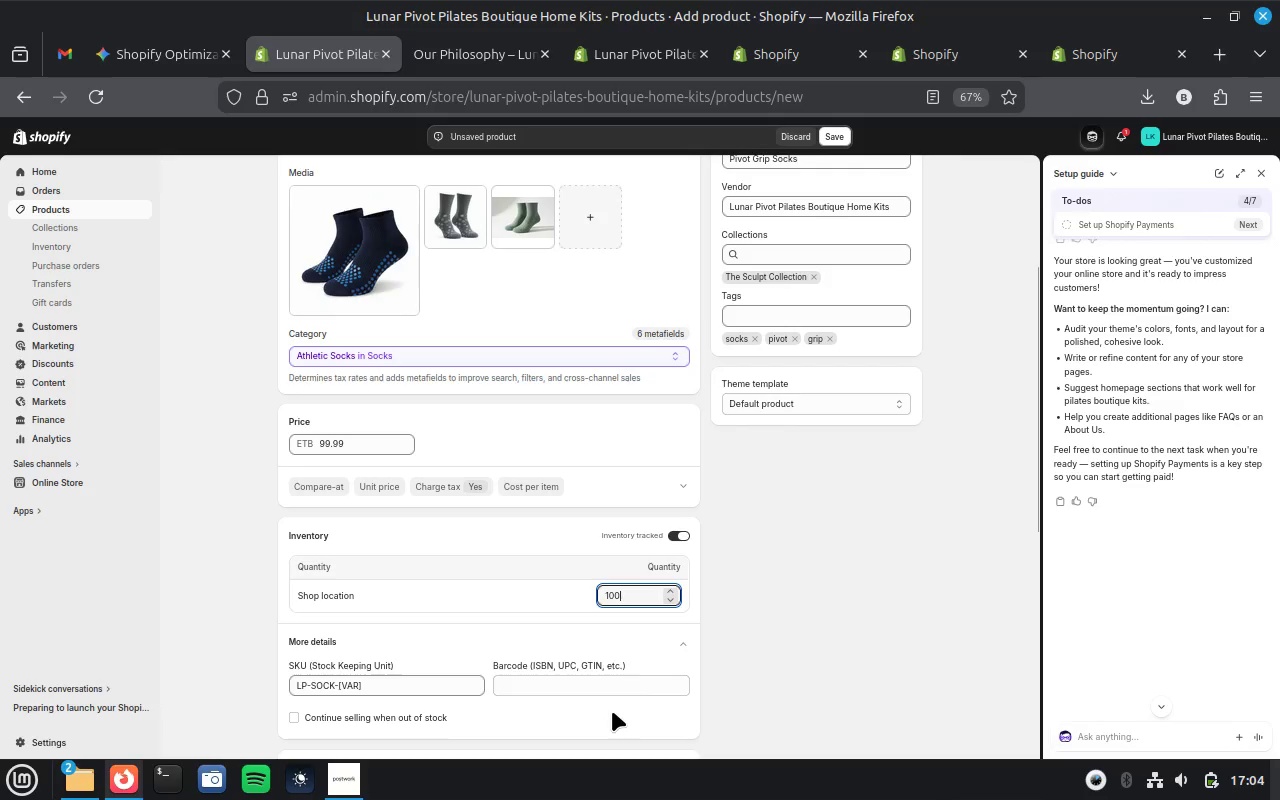 
scroll: coordinate [612, 711], scroll_direction: down, amount: 3.0
 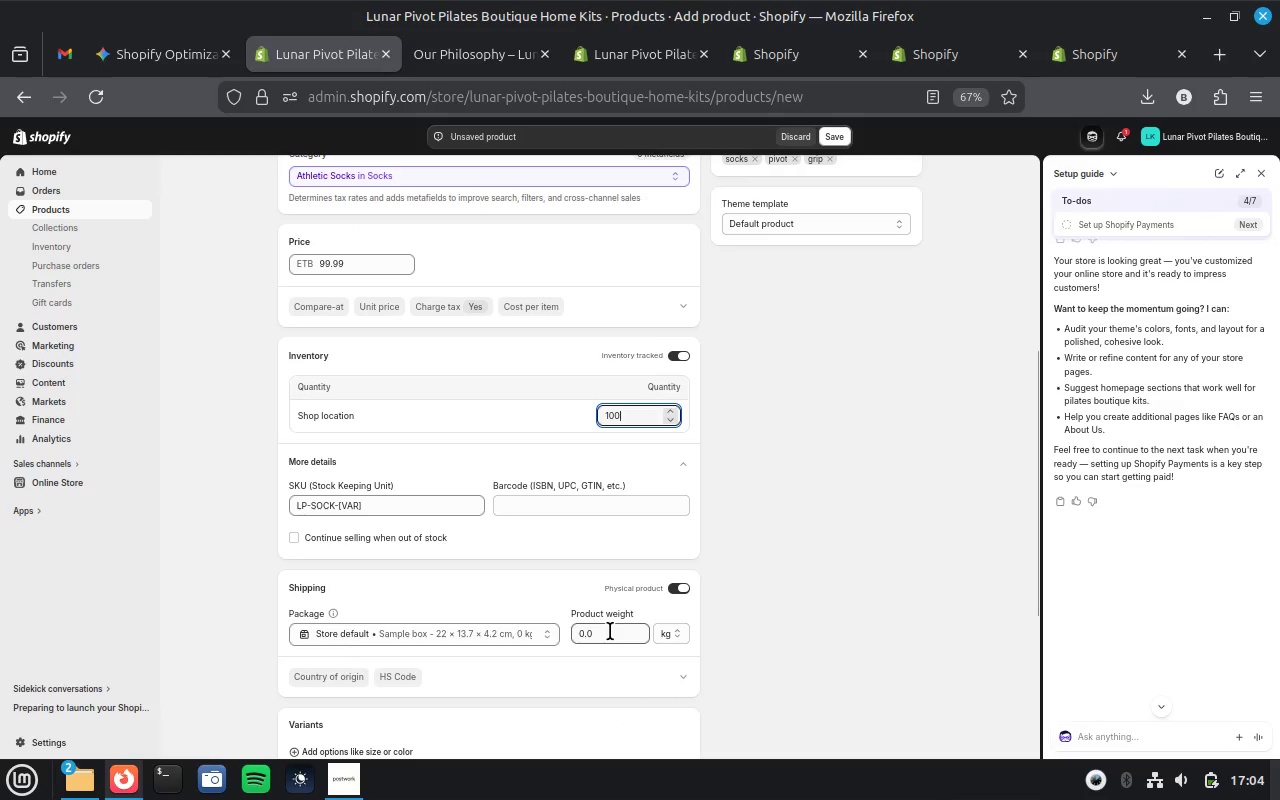 
left_click_drag(start_coordinate=[610, 631], to_coordinate=[597, 629])
 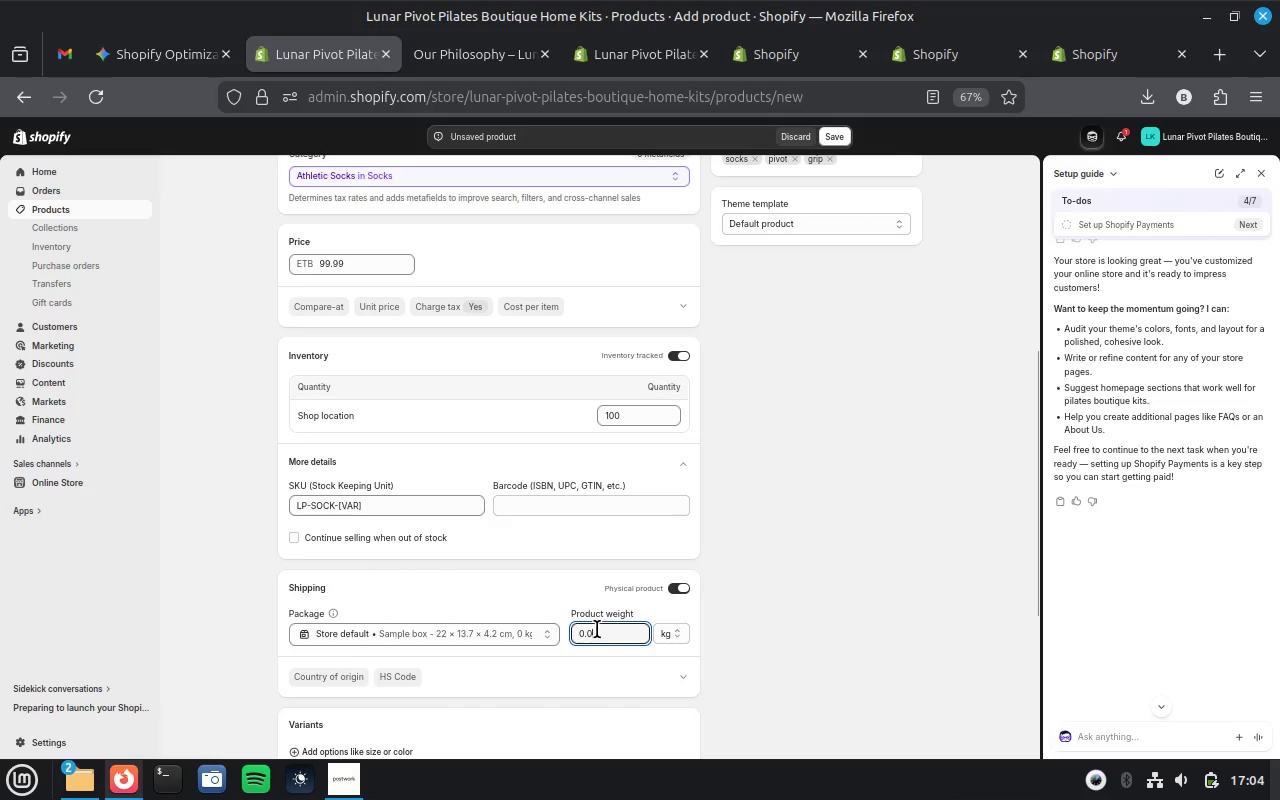 
key(Backspace)
type(20)
 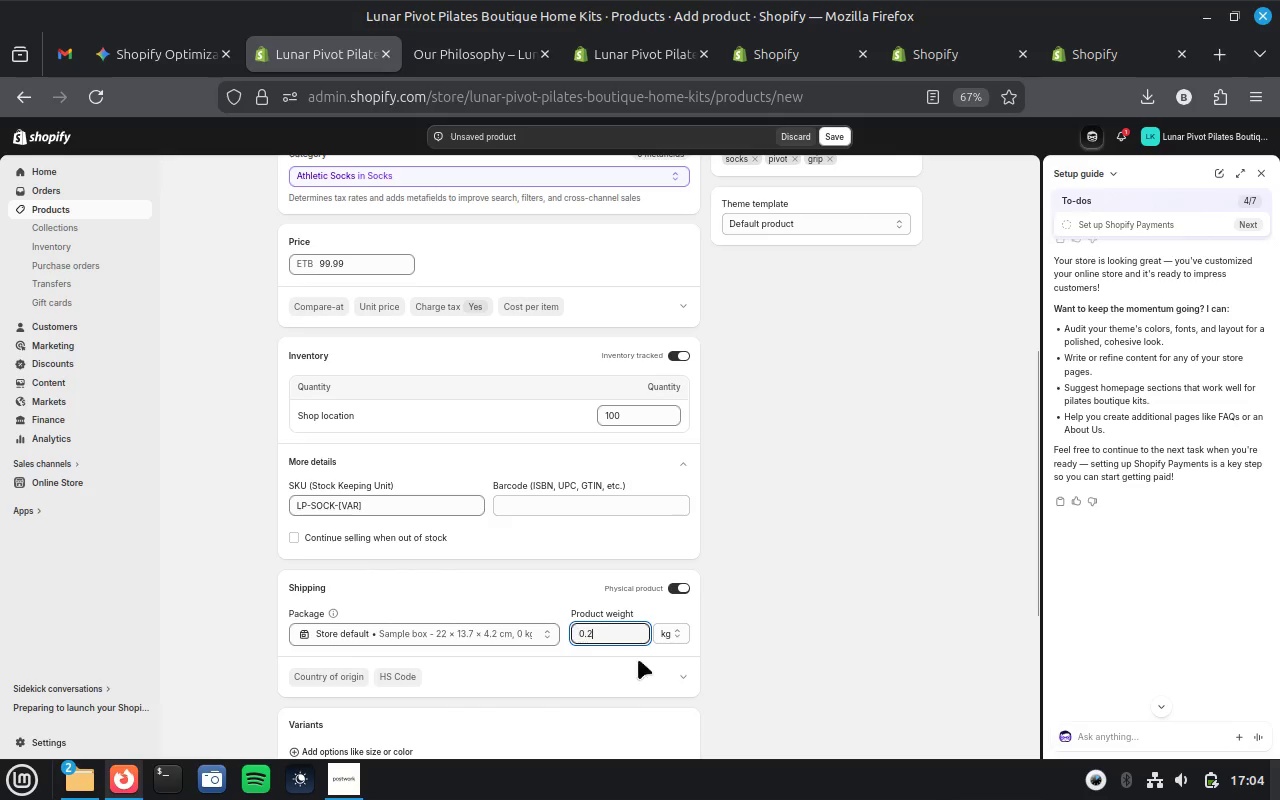 
wait(6.16)
 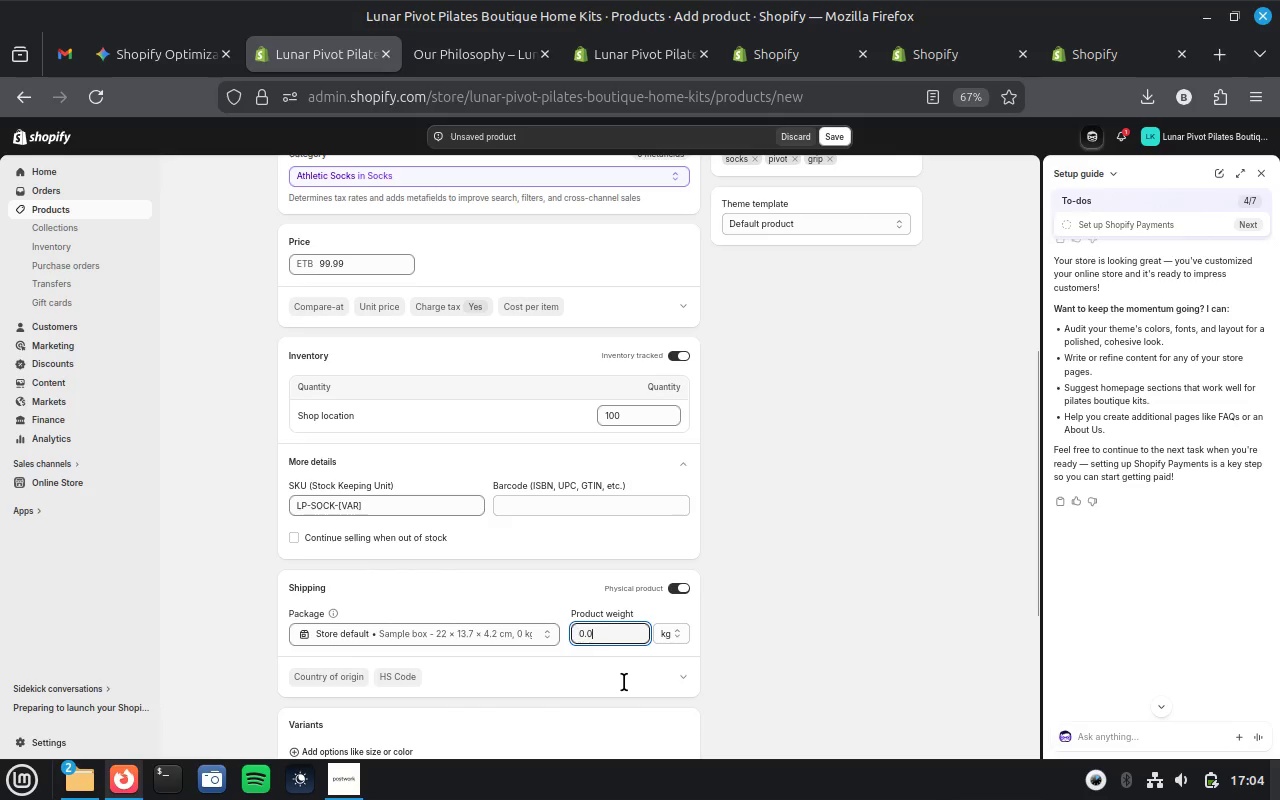 
scroll: coordinate [636, 673], scroll_direction: down, amount: 3.0
 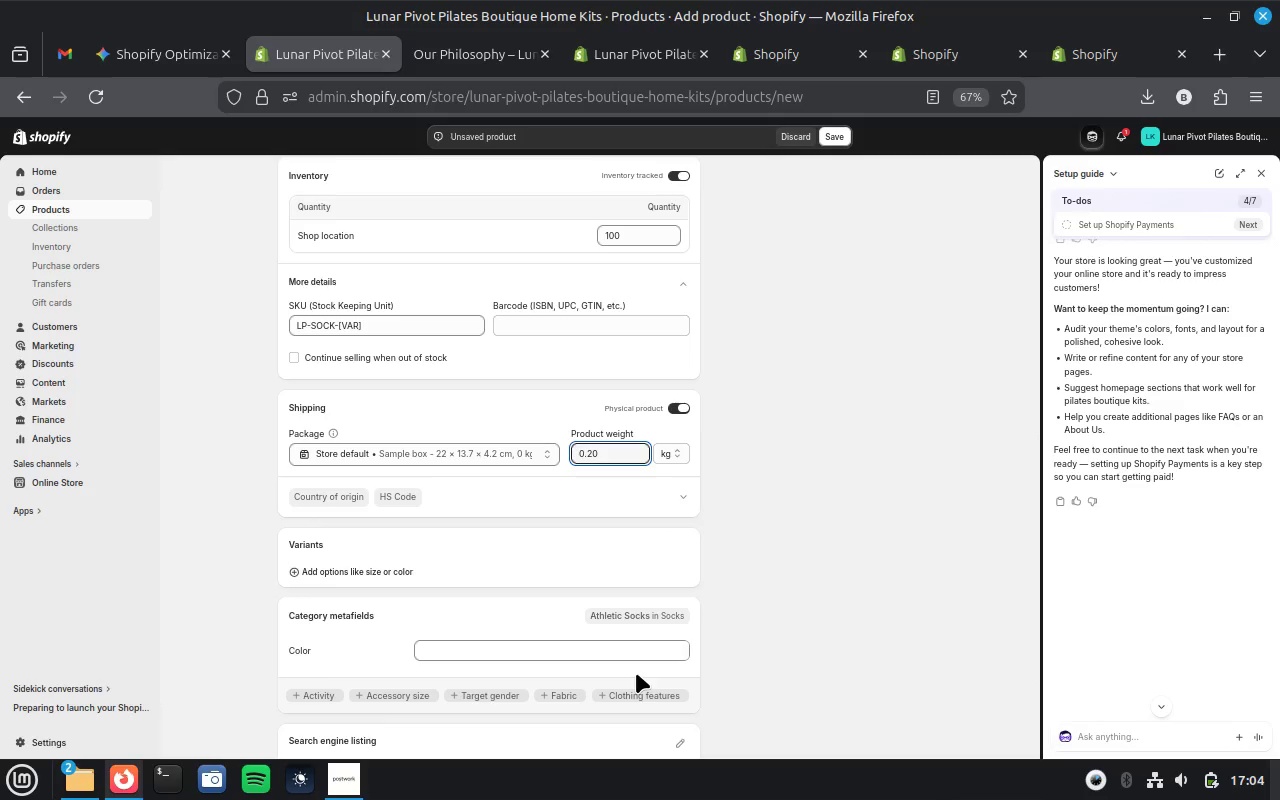 
scroll: coordinate [636, 673], scroll_direction: up, amount: 8.0
 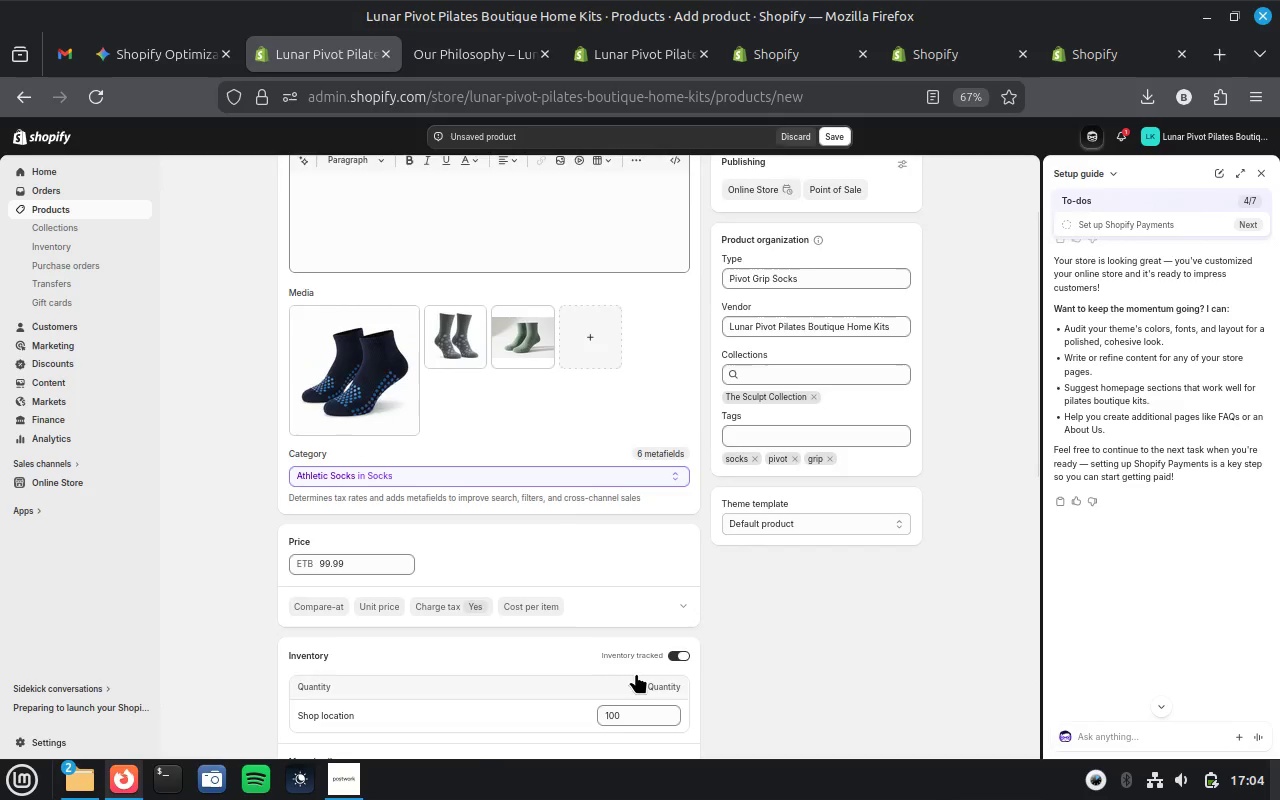 
scroll: coordinate [636, 673], scroll_direction: down, amount: 13.0
 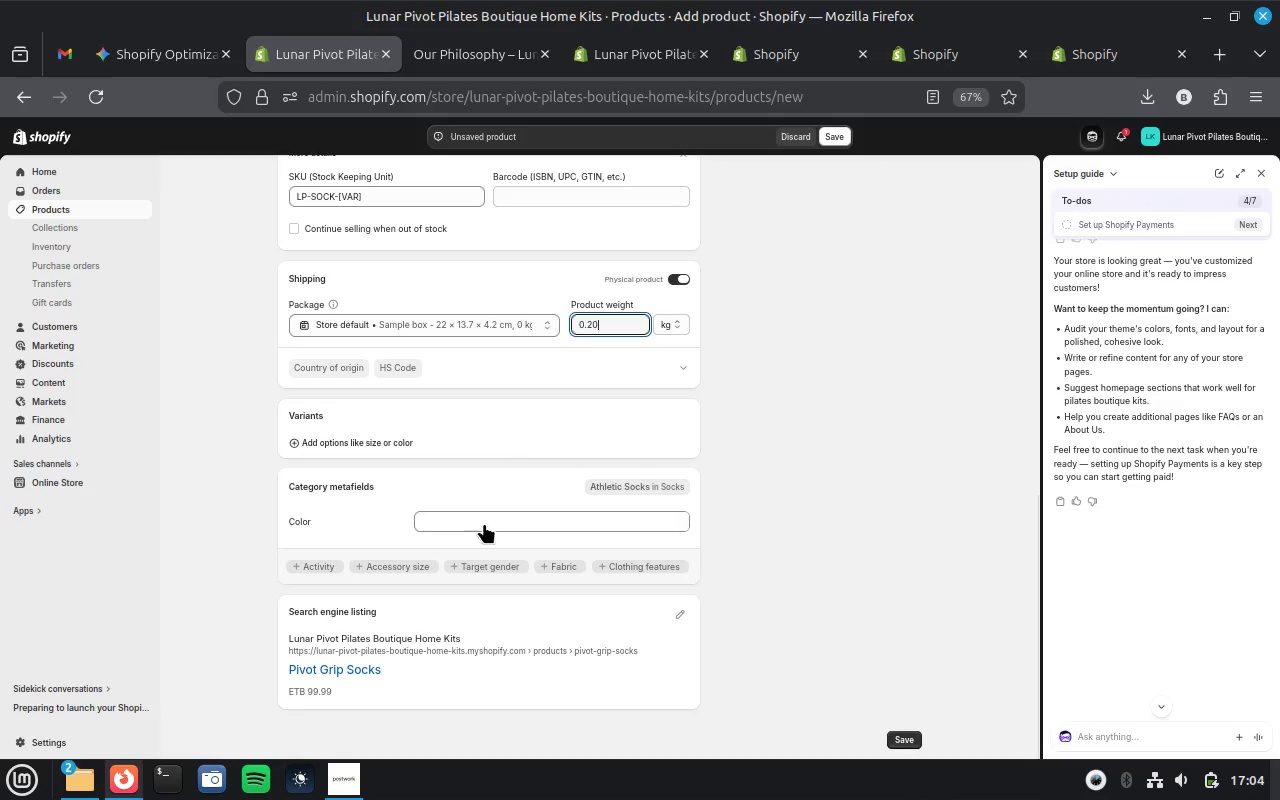 
left_click([484, 520])
 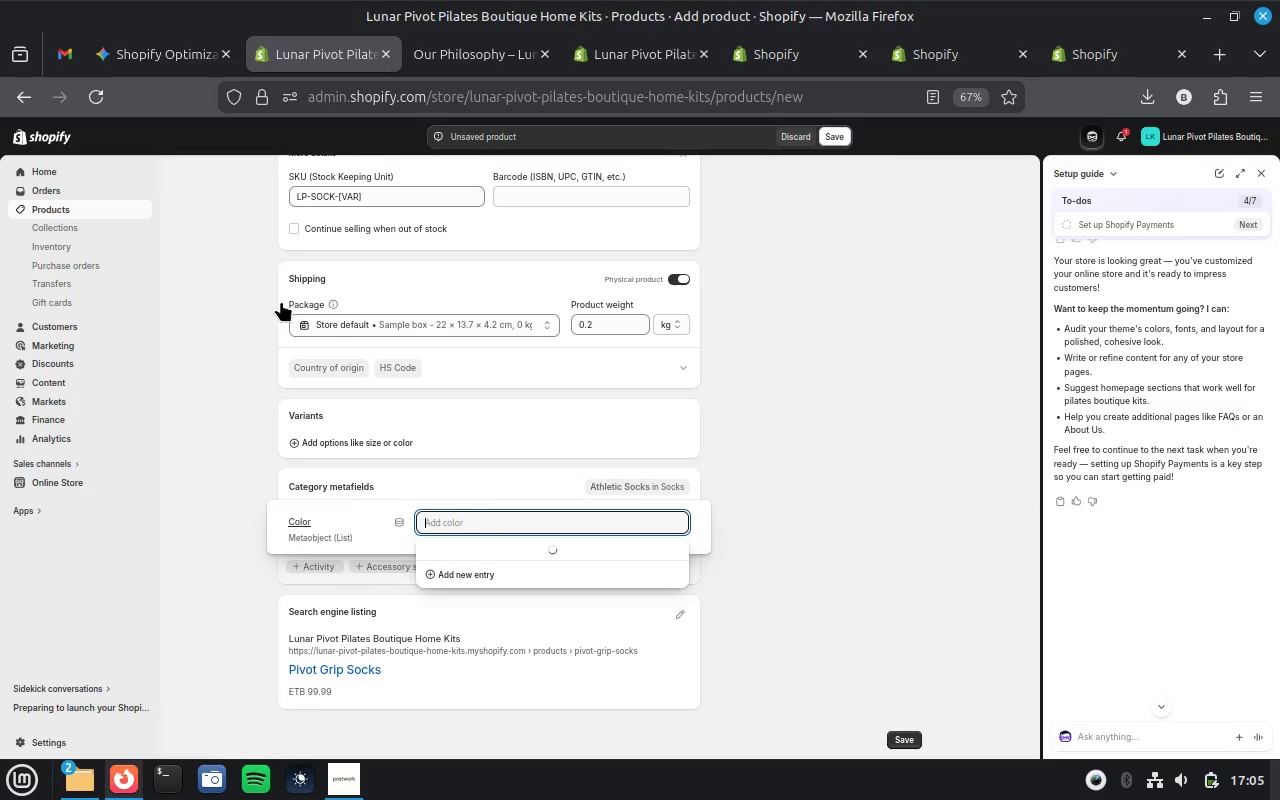 
left_click([137, 53])
 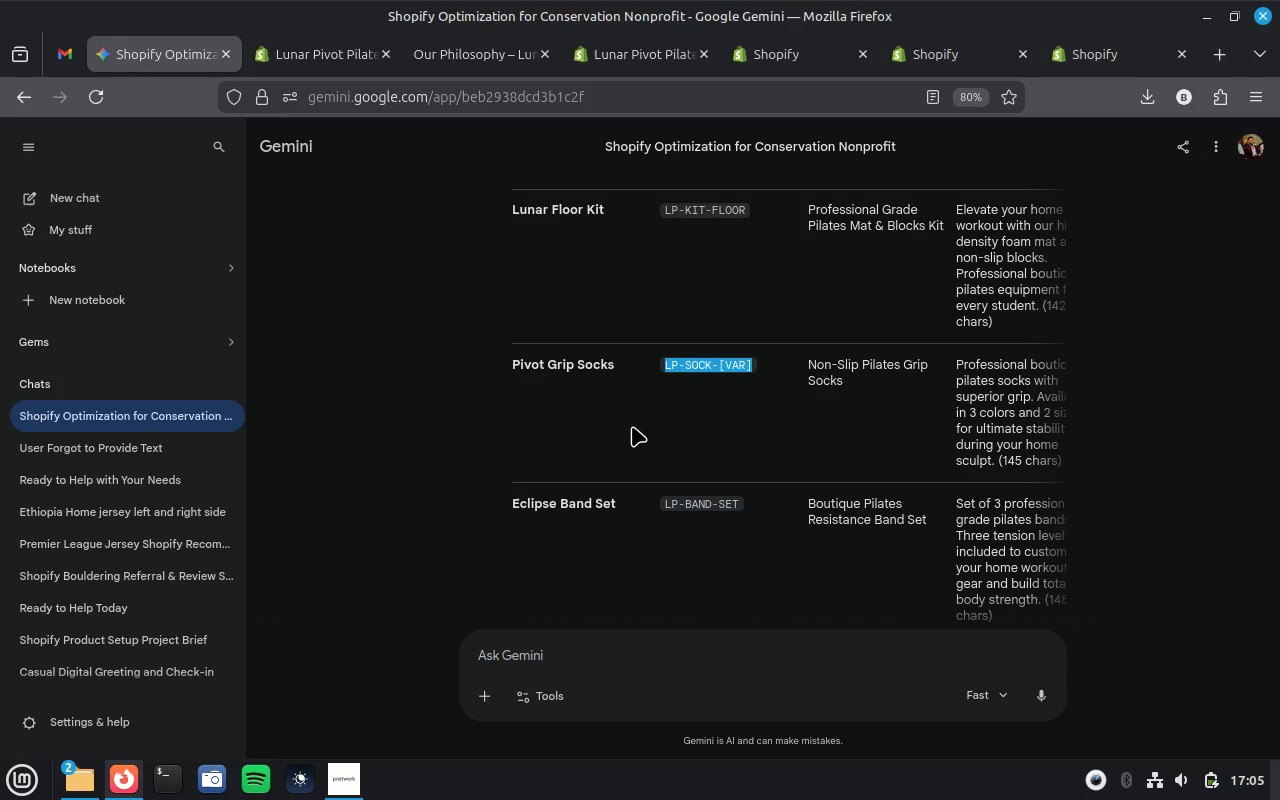 
scroll: coordinate [770, 420], scroll_direction: down, amount: 7.0
 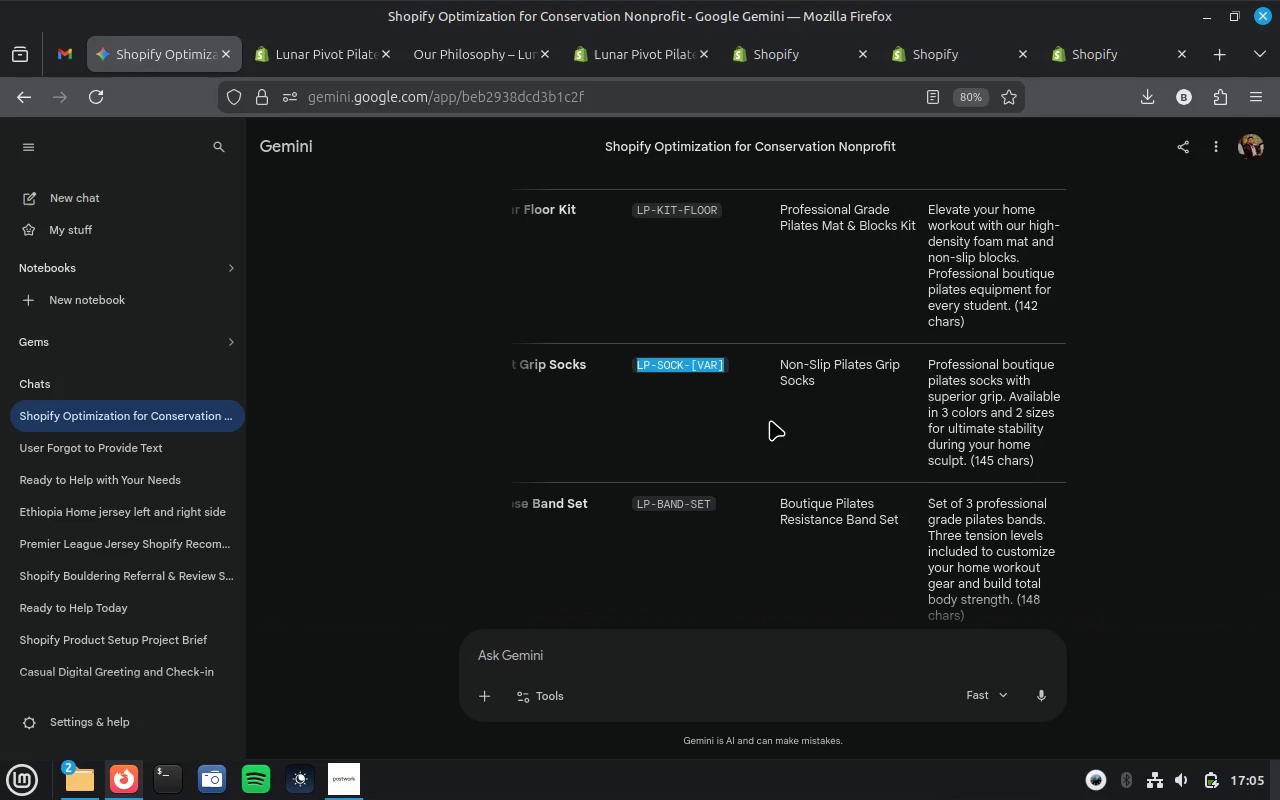 
scroll: coordinate [770, 420], scroll_direction: up, amount: 2.0
 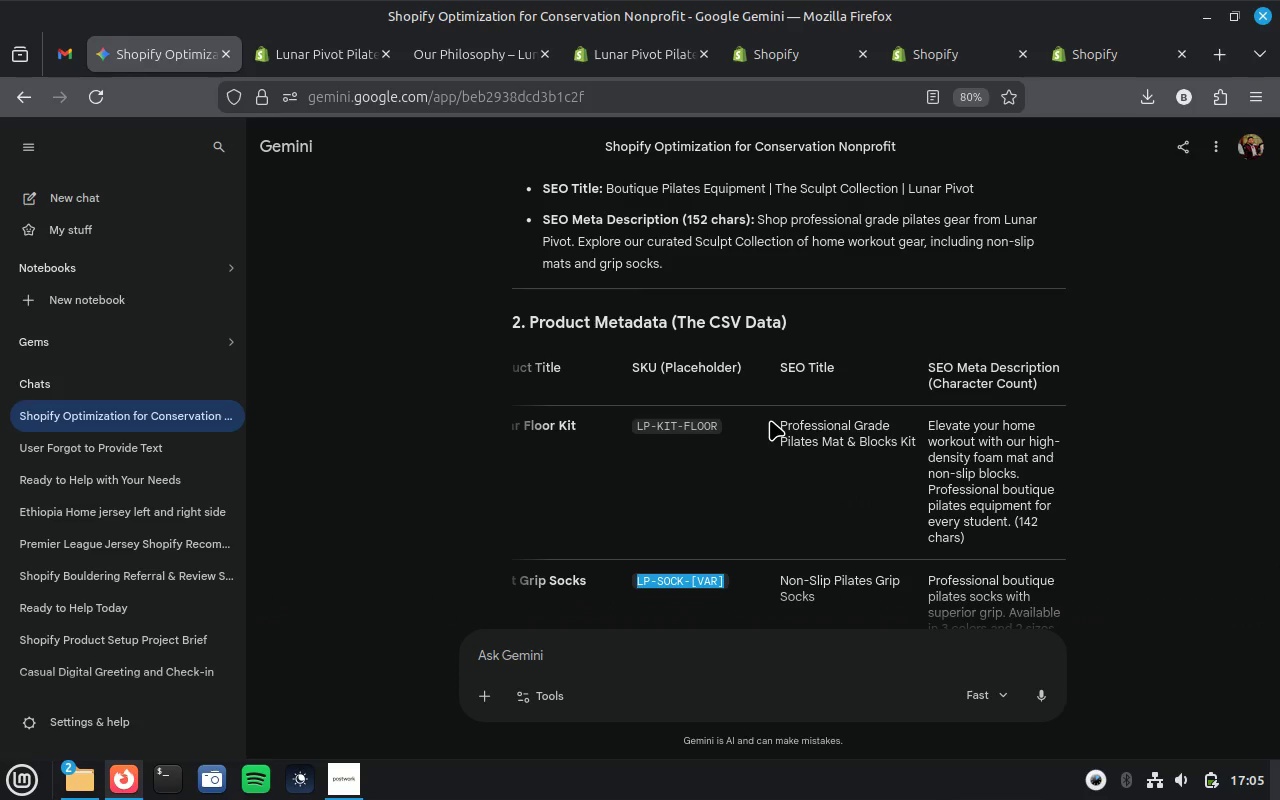 
scroll: coordinate [770, 420], scroll_direction: down, amount: 3.0
 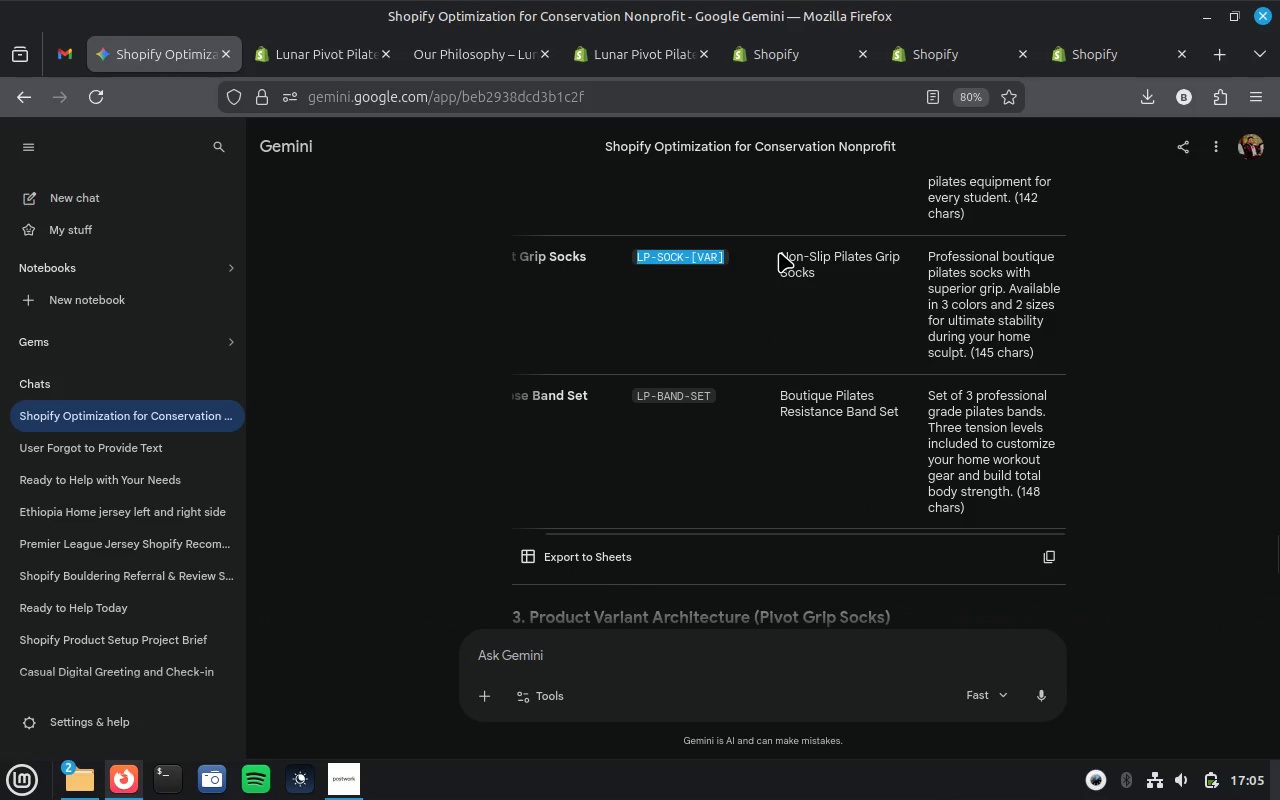 
left_click([783, 254])
 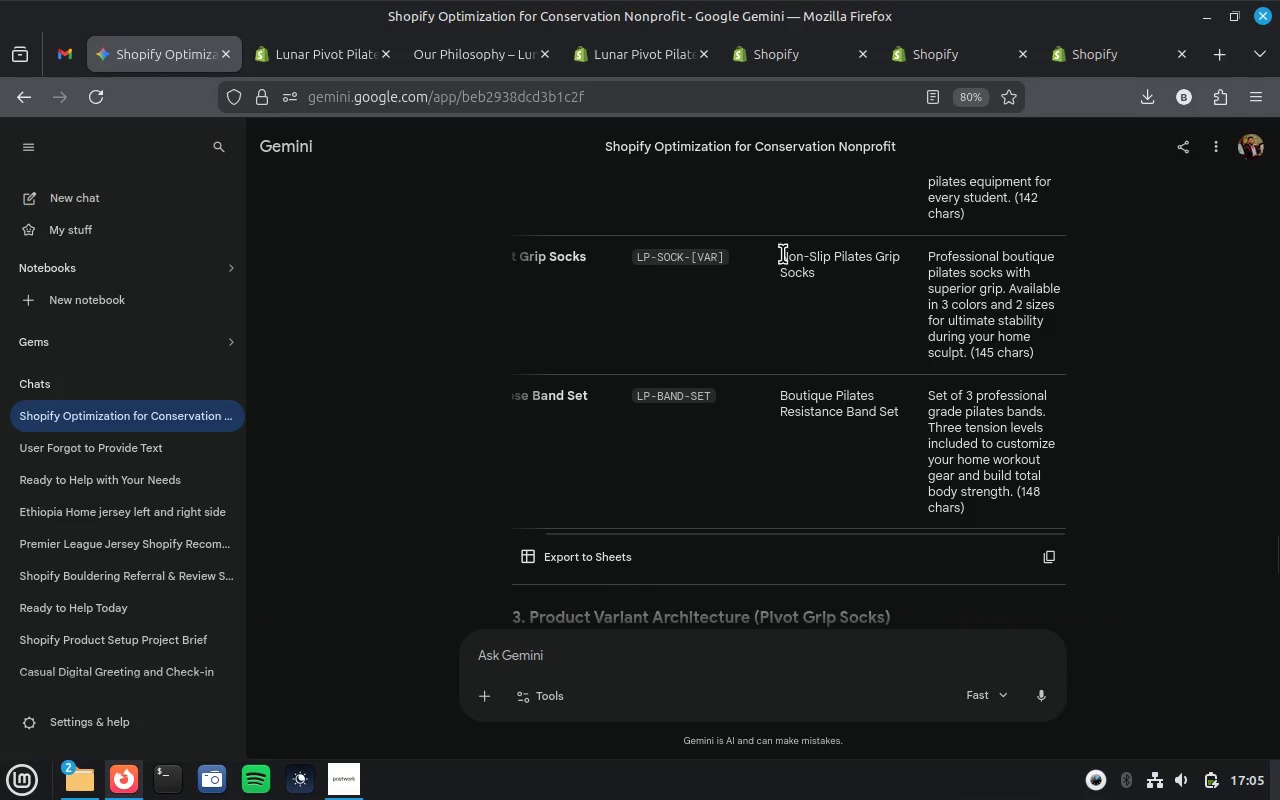 
left_click_drag(start_coordinate=[783, 254], to_coordinate=[1042, 359])
 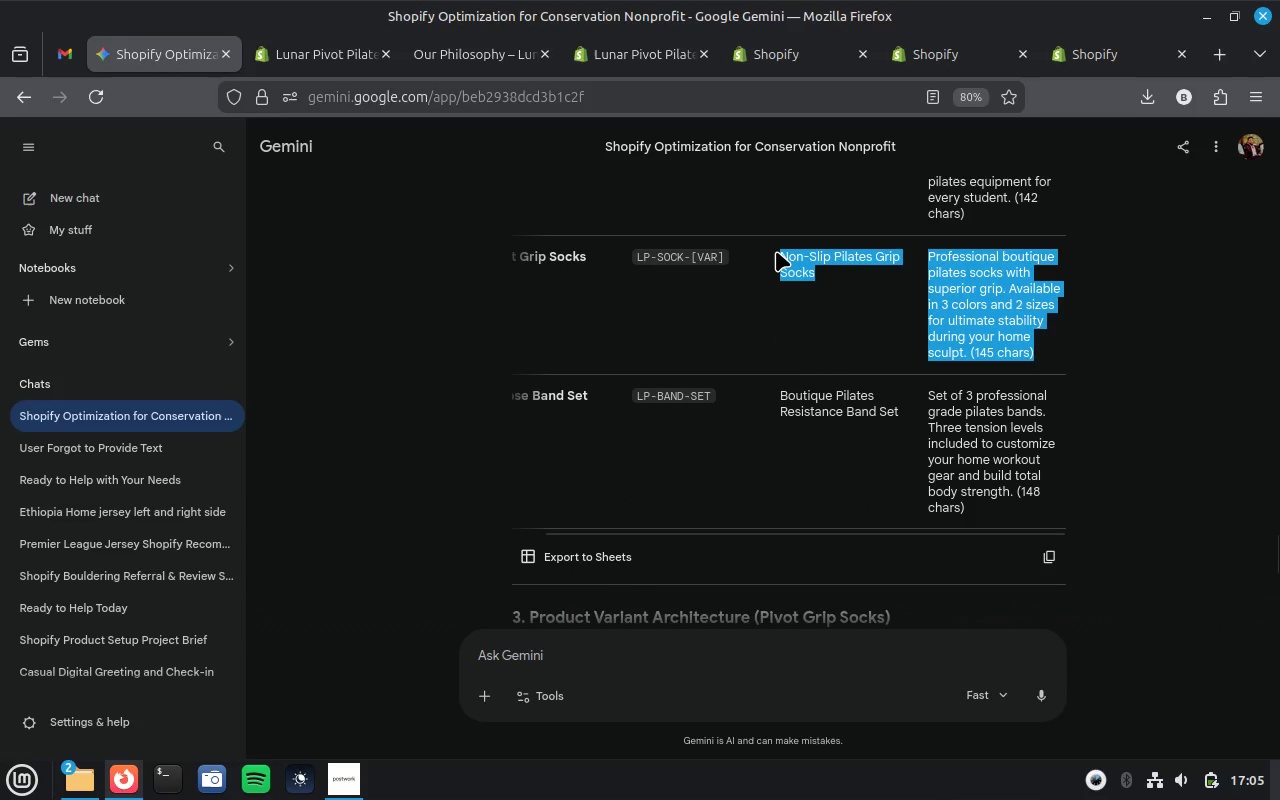 
left_click([776, 251])
 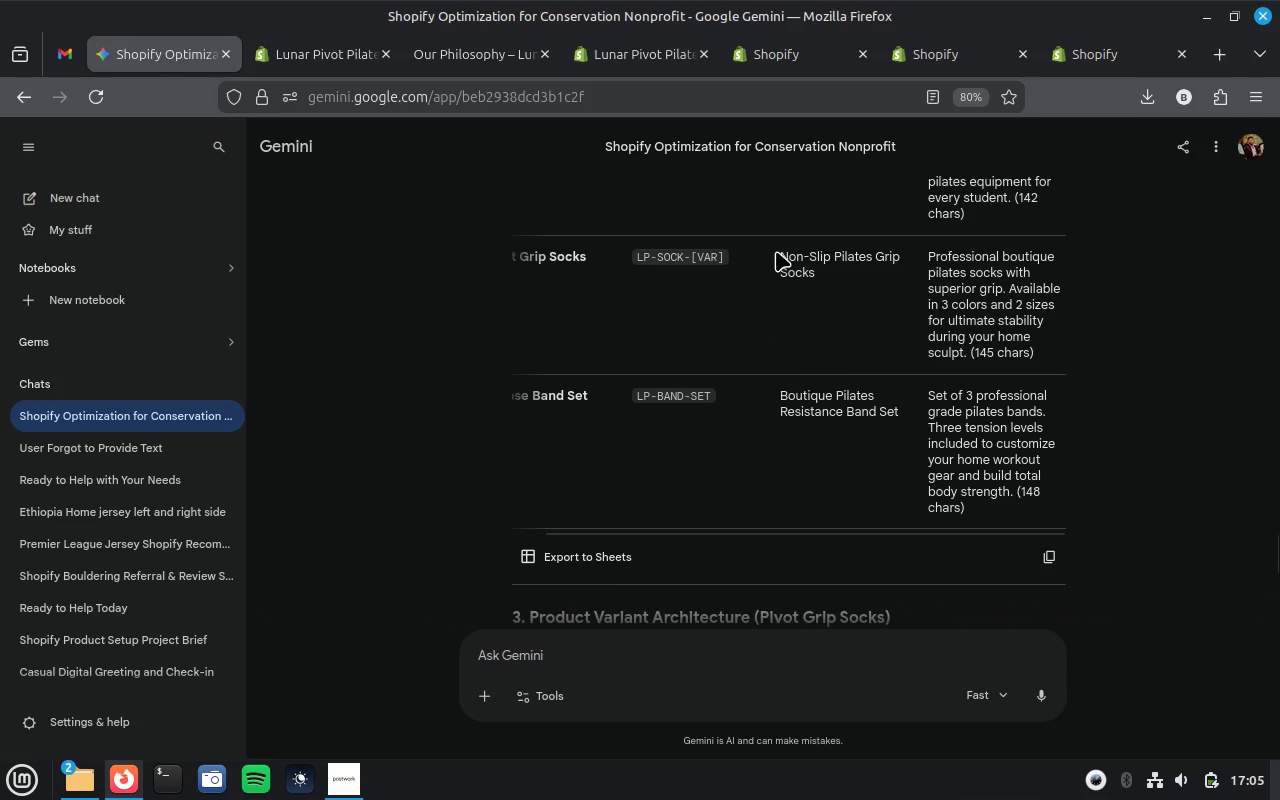 
left_click_drag(start_coordinate=[776, 251], to_coordinate=[971, 356])
 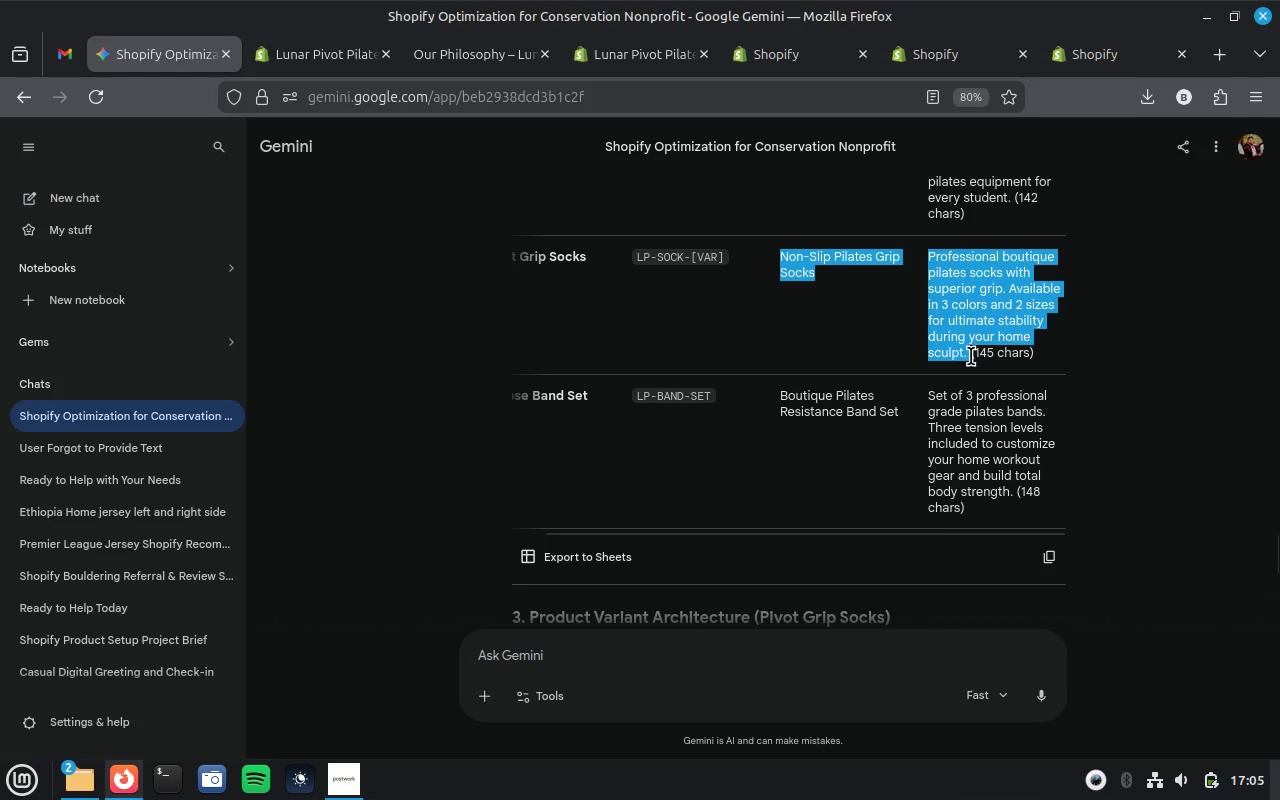 
key(Control+C)
 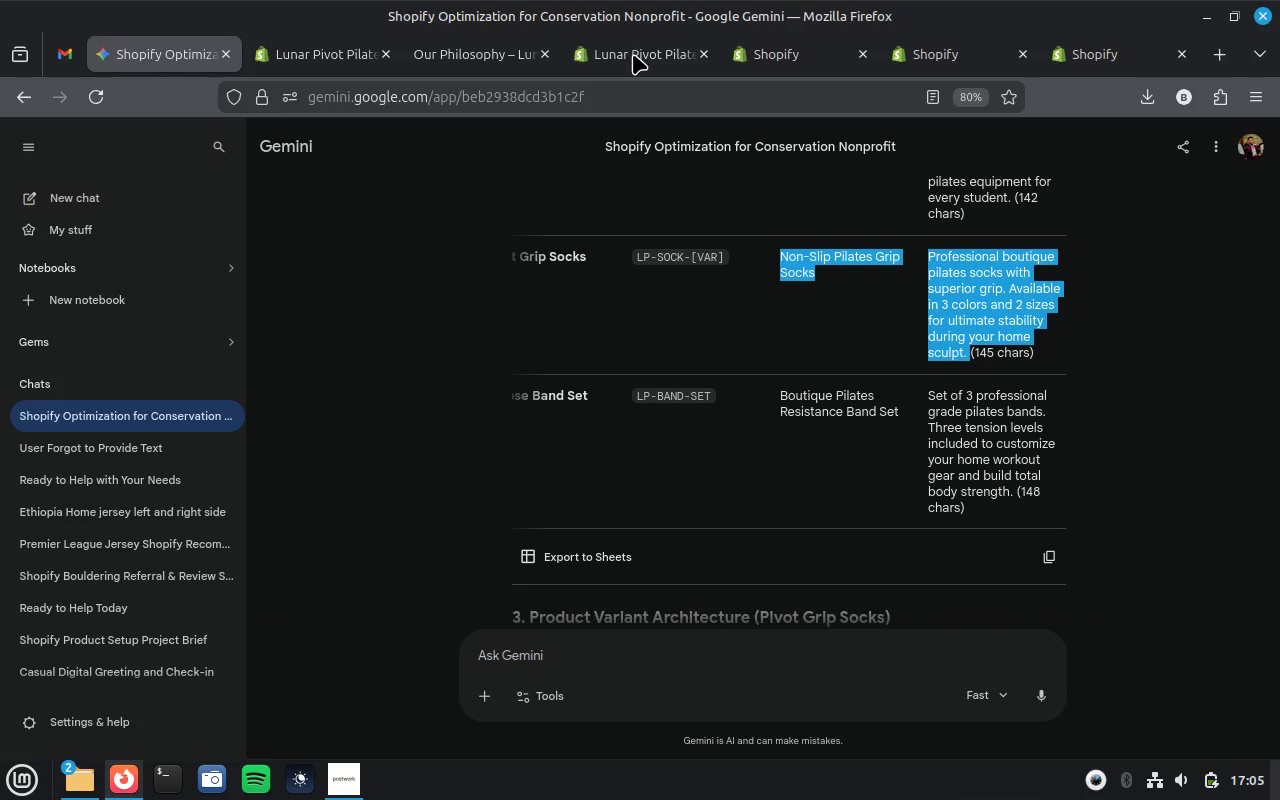 
left_click([633, 54])
 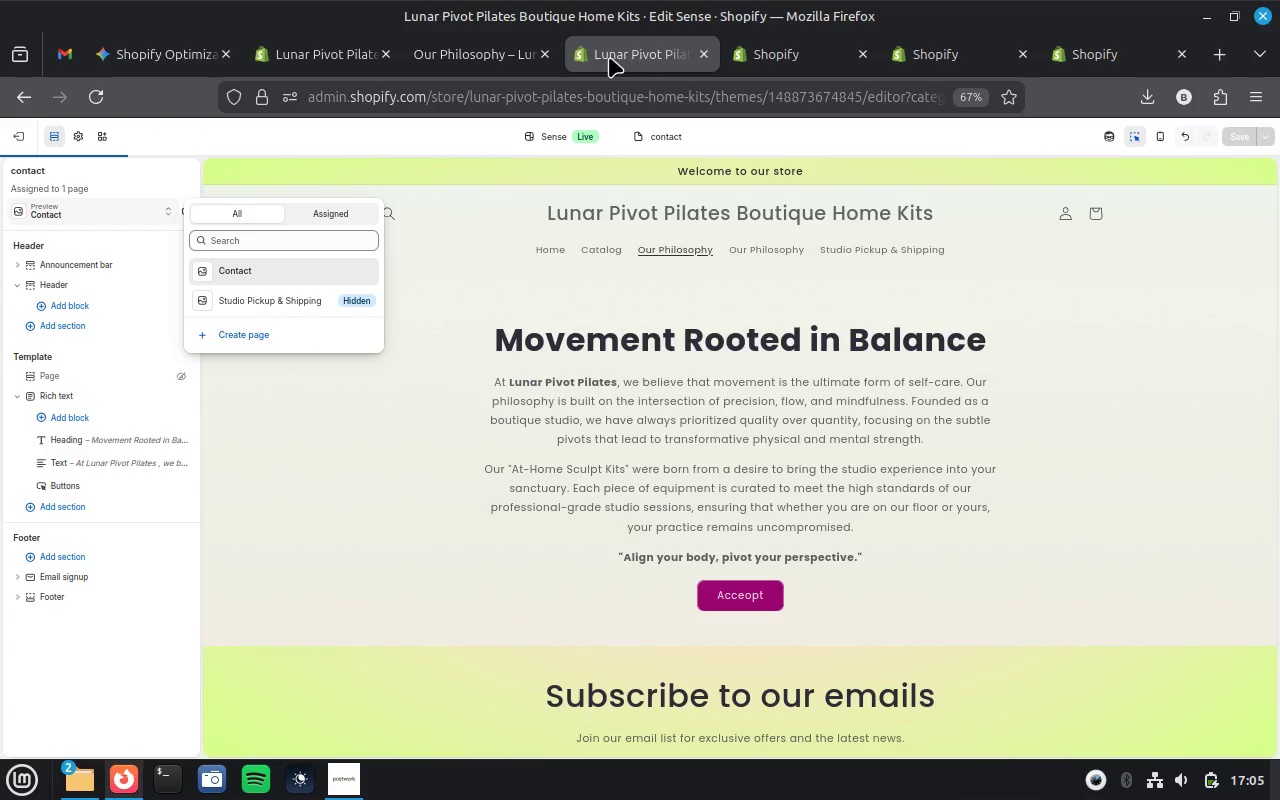 
left_click([507, 61])
 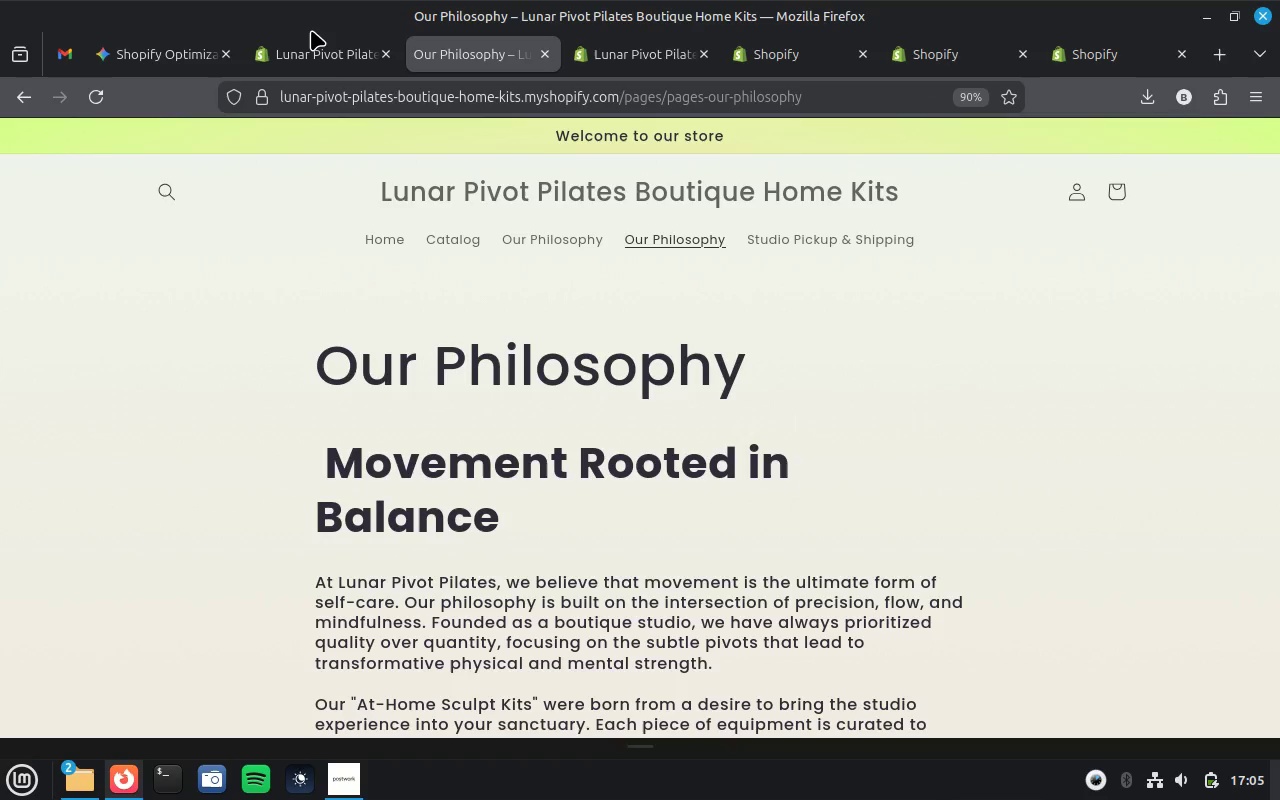 
left_click([324, 54])
 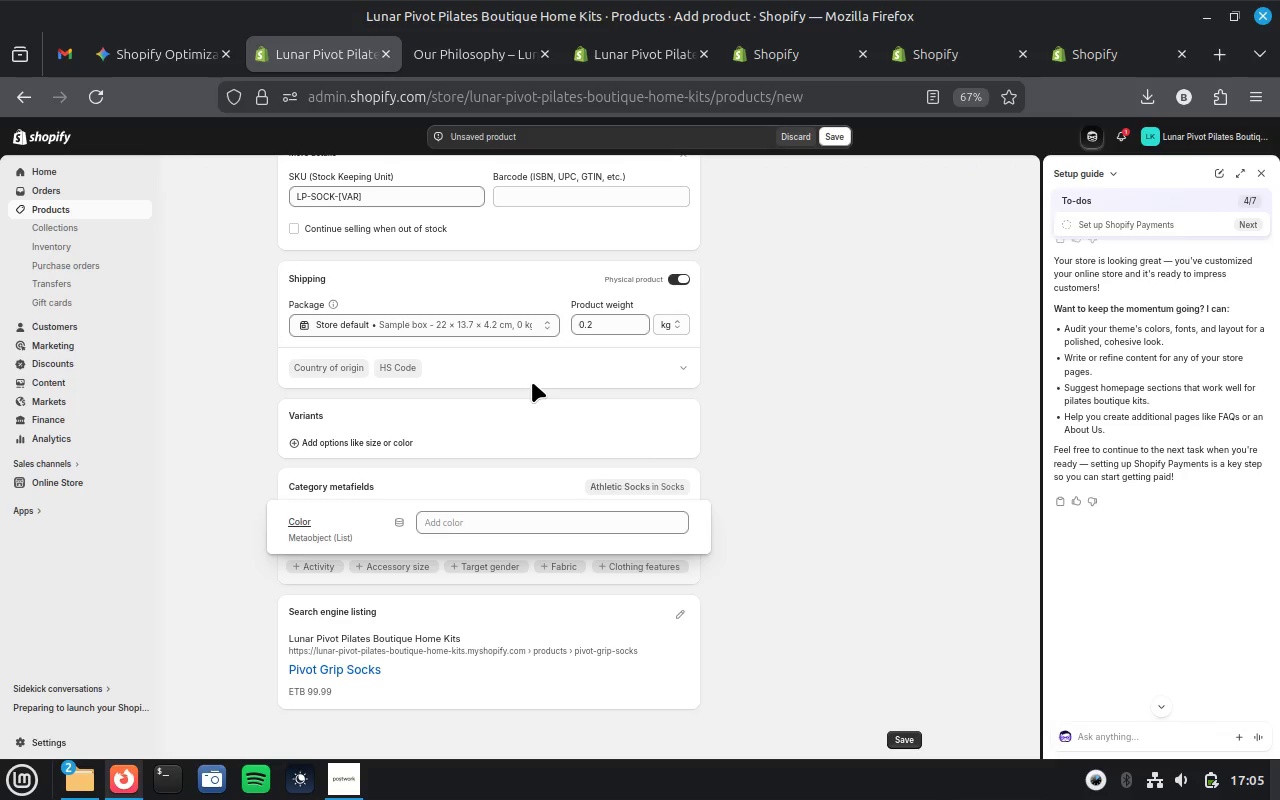 
scroll: coordinate [532, 382], scroll_direction: up, amount: 15.0
 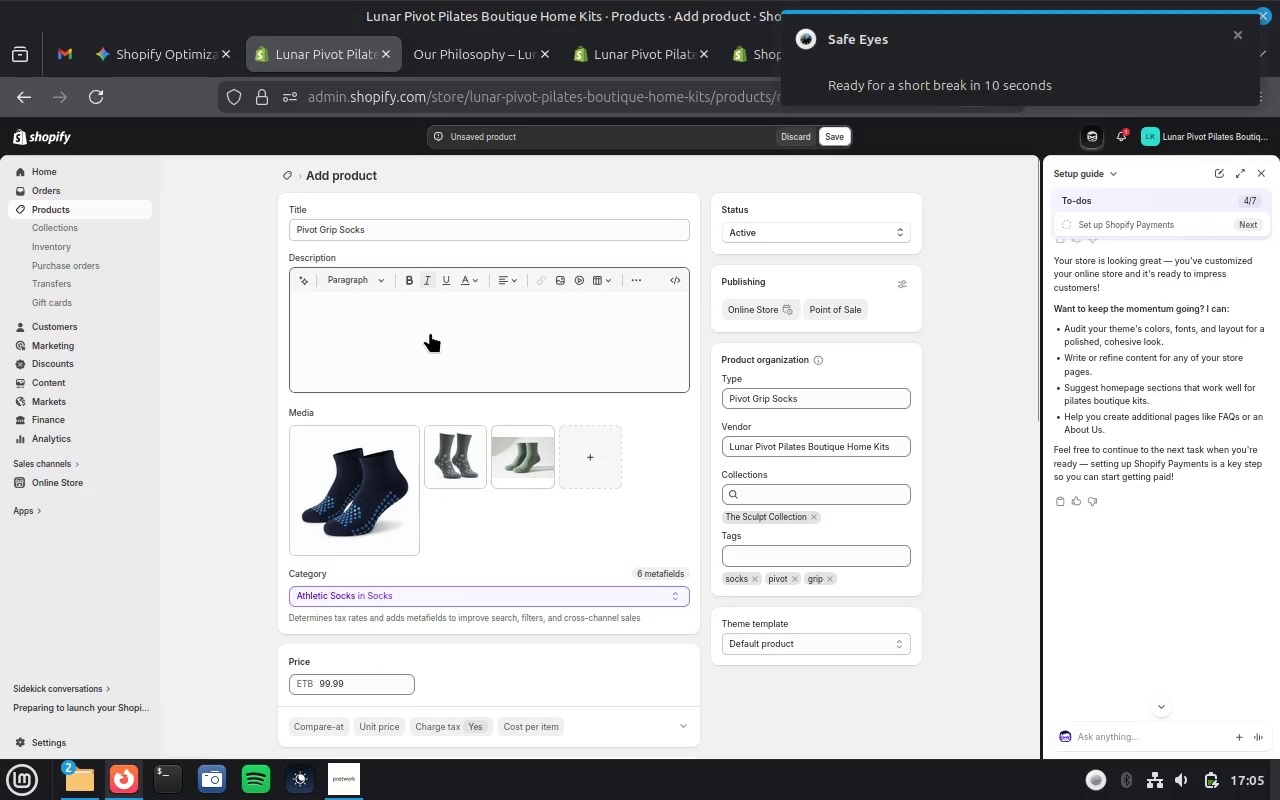 
left_click([430, 332])
 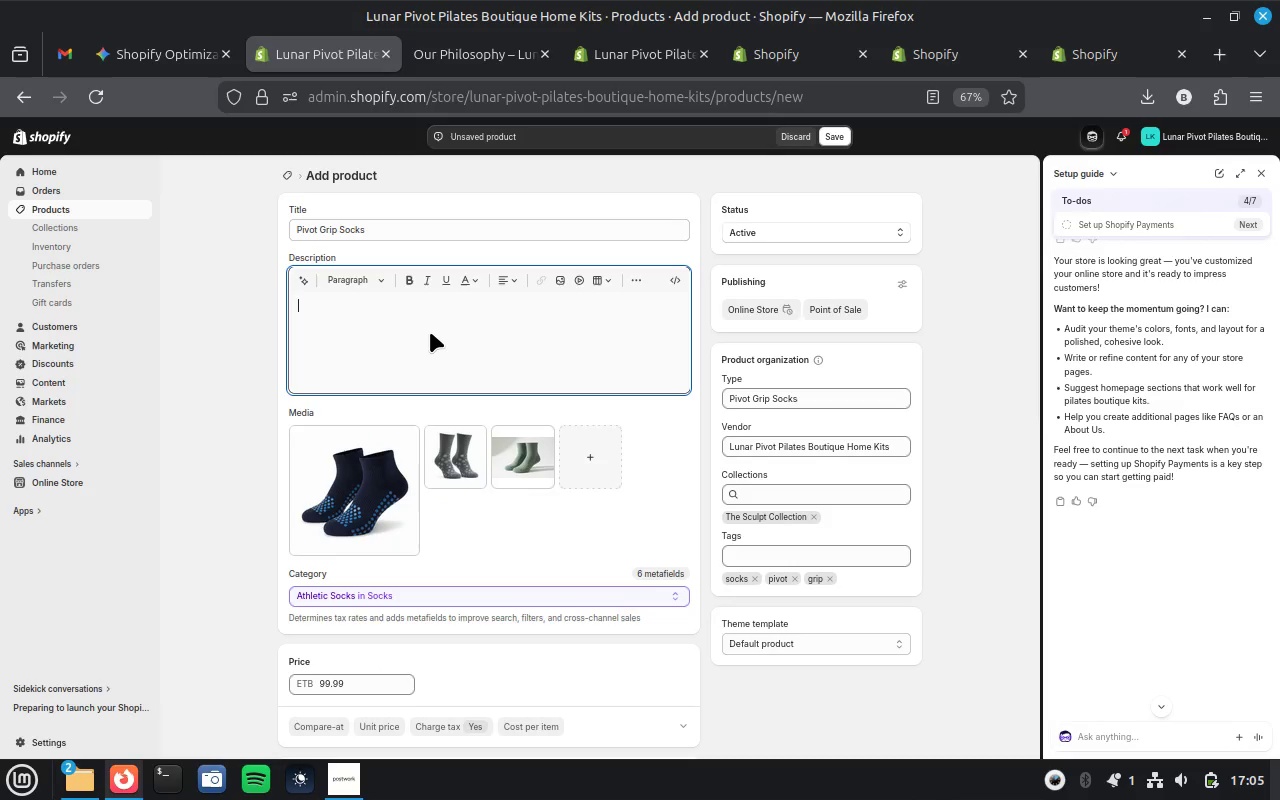 
key(Control+V)
 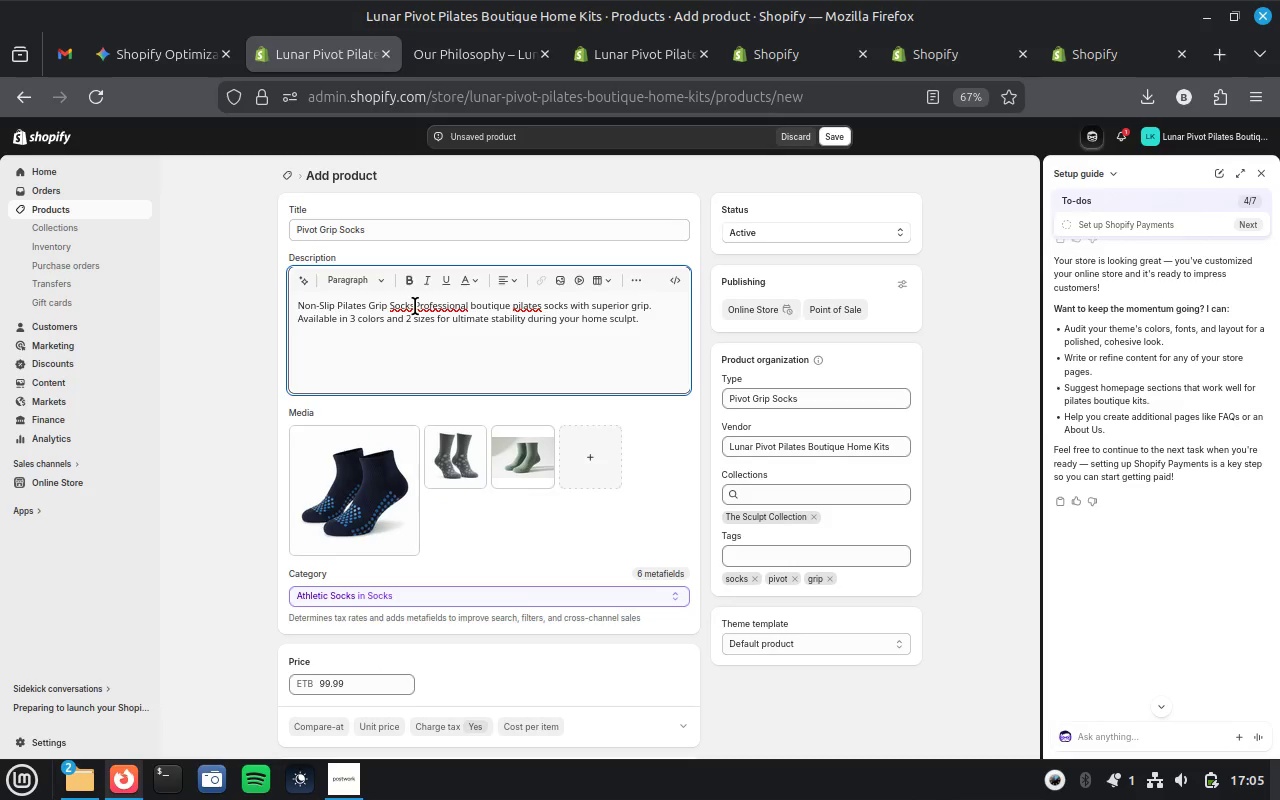 
wait(5.94)
 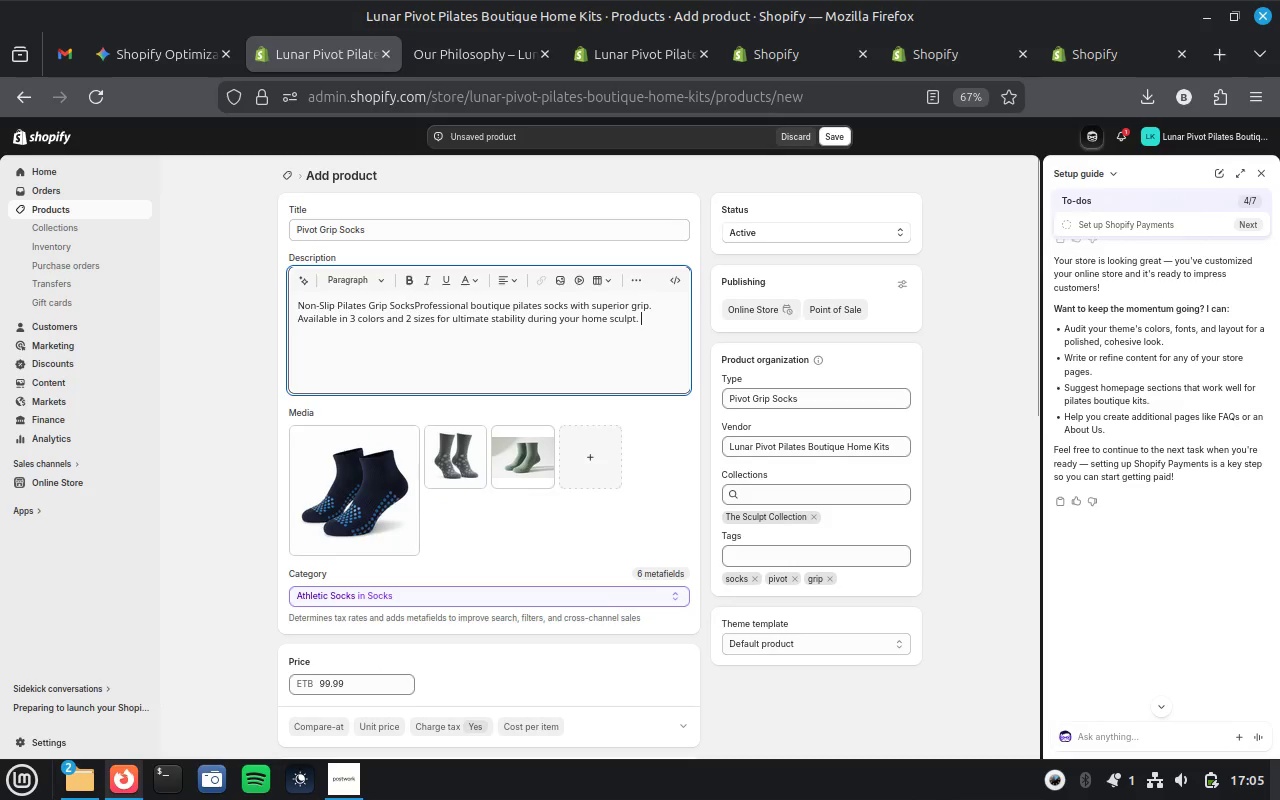 
left_click_drag(start_coordinate=[413, 305], to_coordinate=[310, 303])
 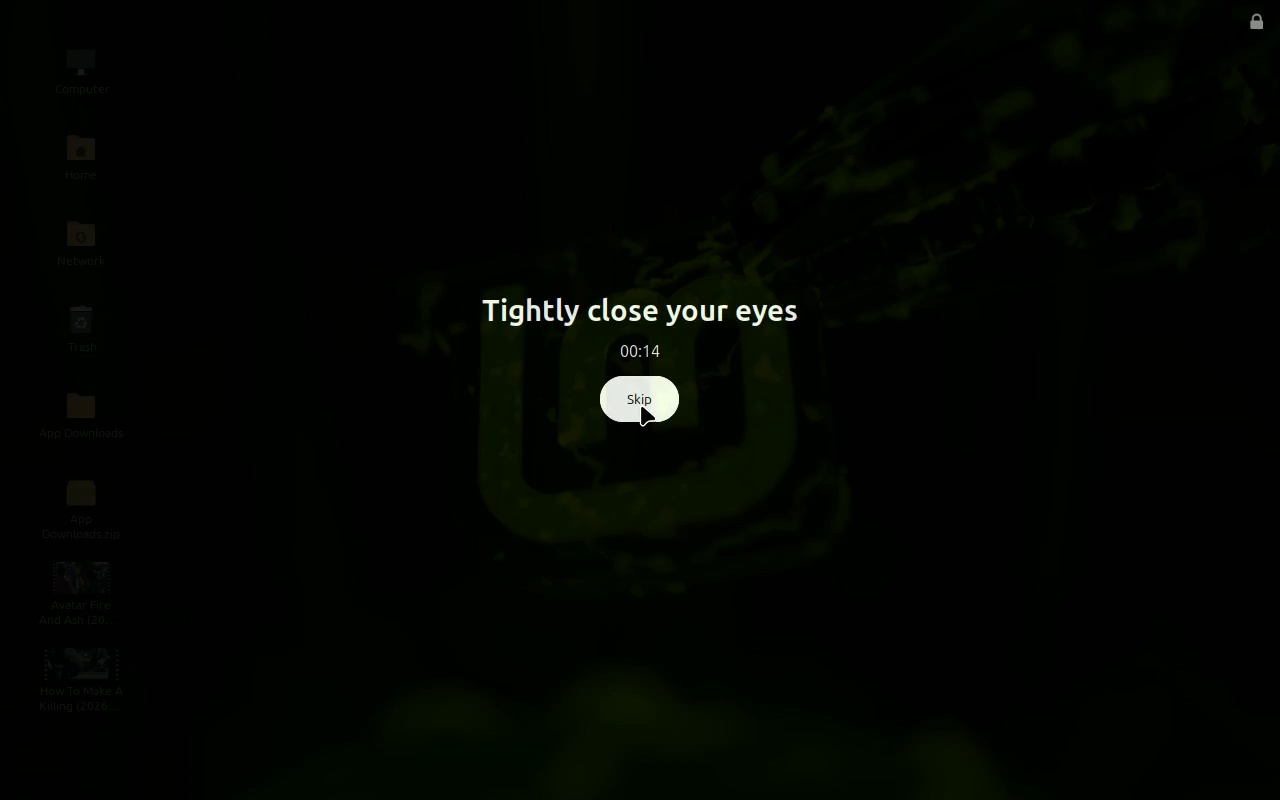 
left_click([641, 405])
 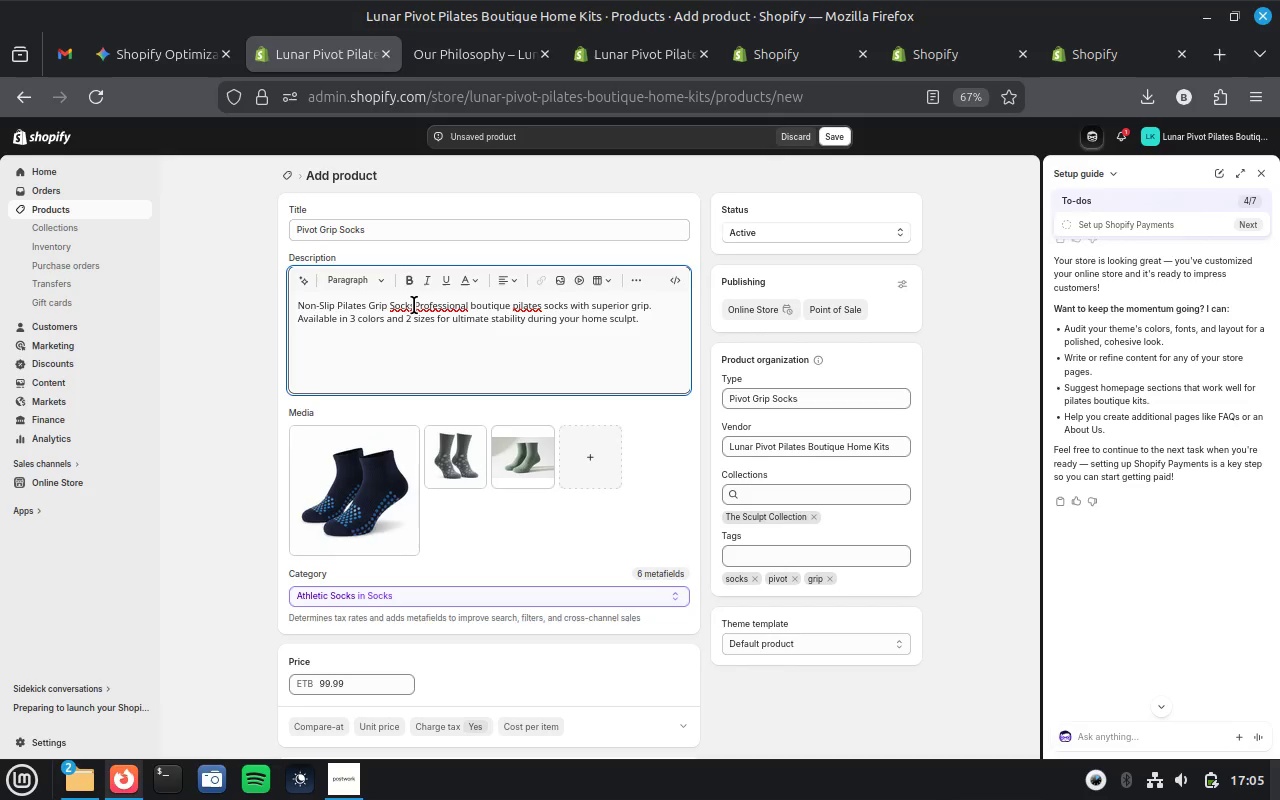 
left_click_drag(start_coordinate=[414, 305], to_coordinate=[296, 301])
 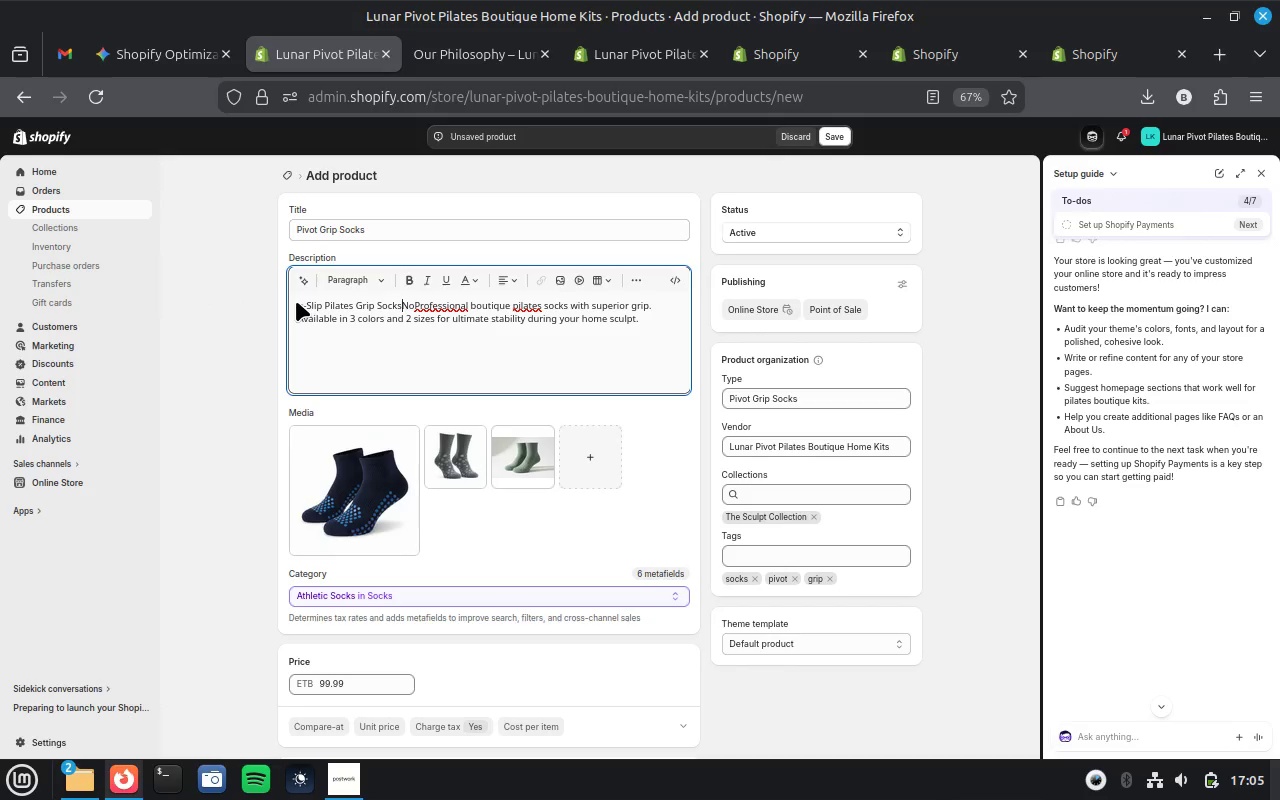 
key(Control+Z)
 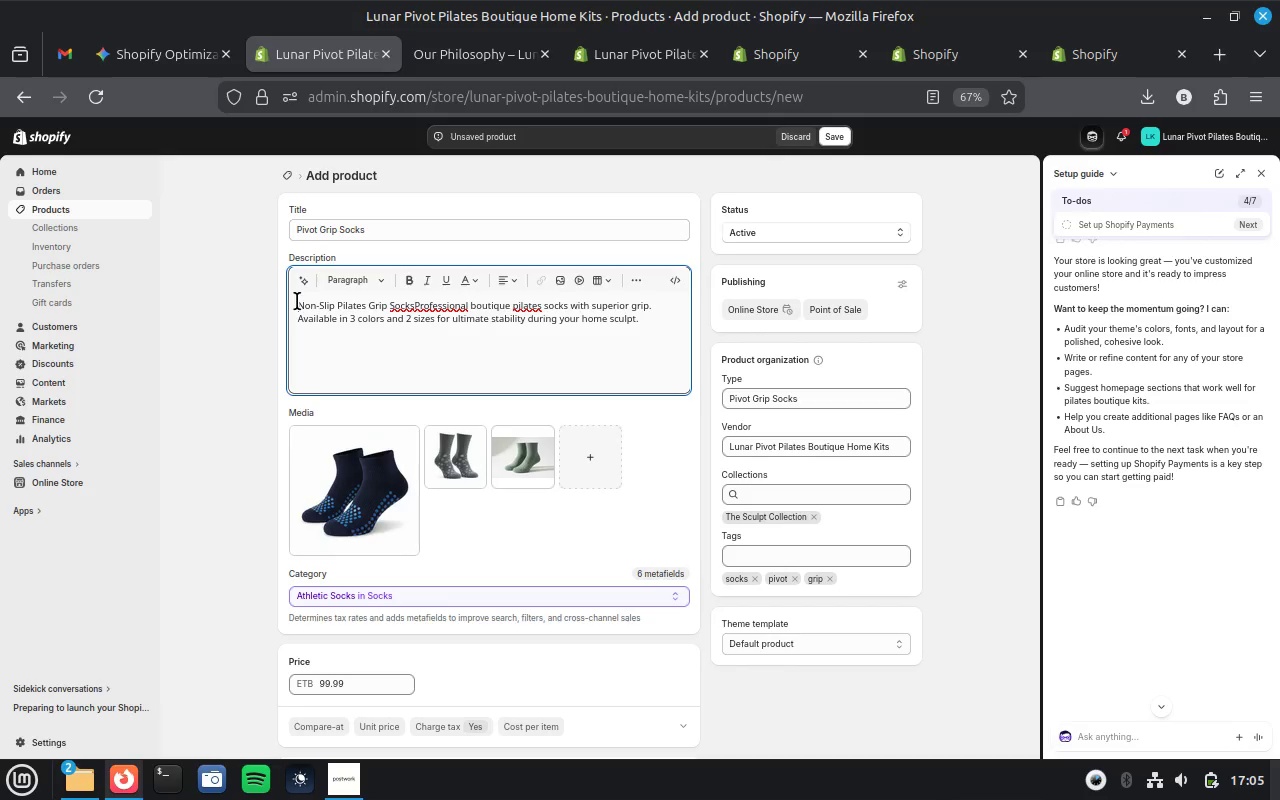 
left_click_drag(start_coordinate=[297, 301], to_coordinate=[418, 309])
 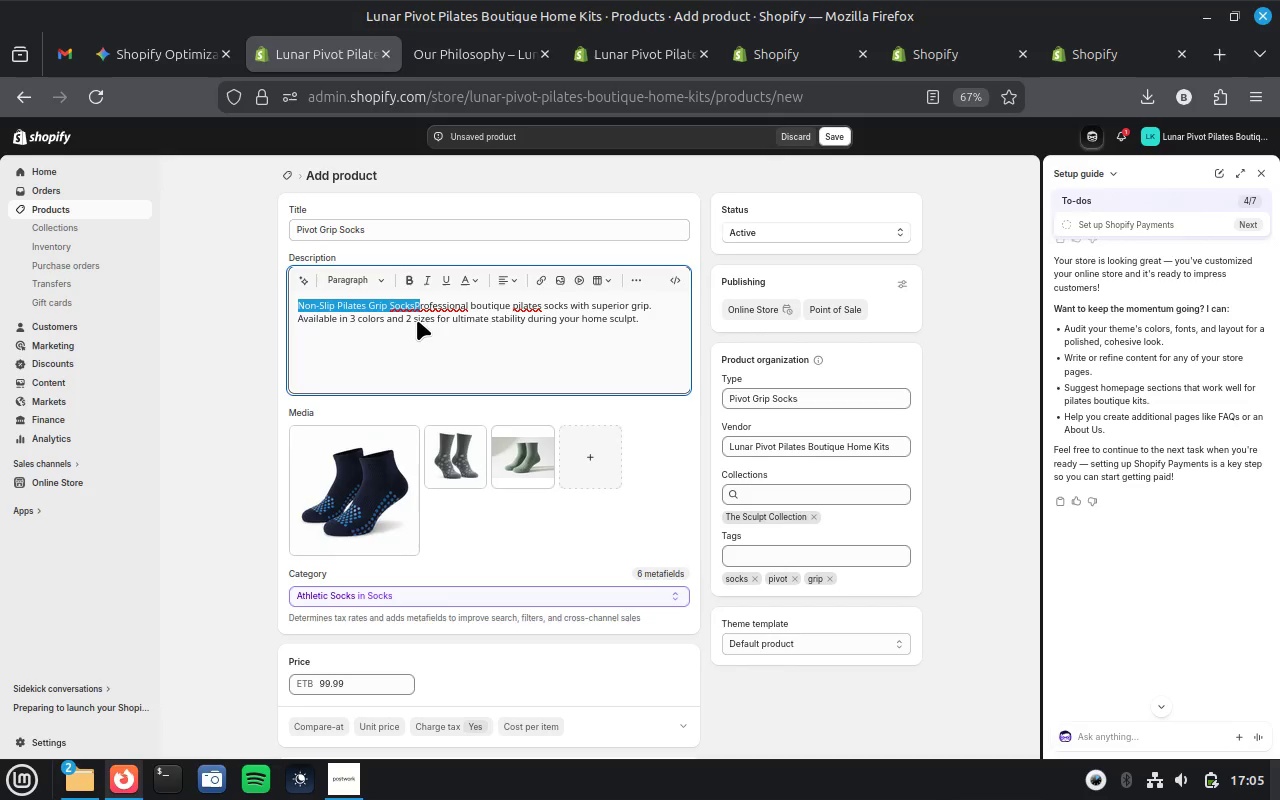 
left_click([415, 306])
 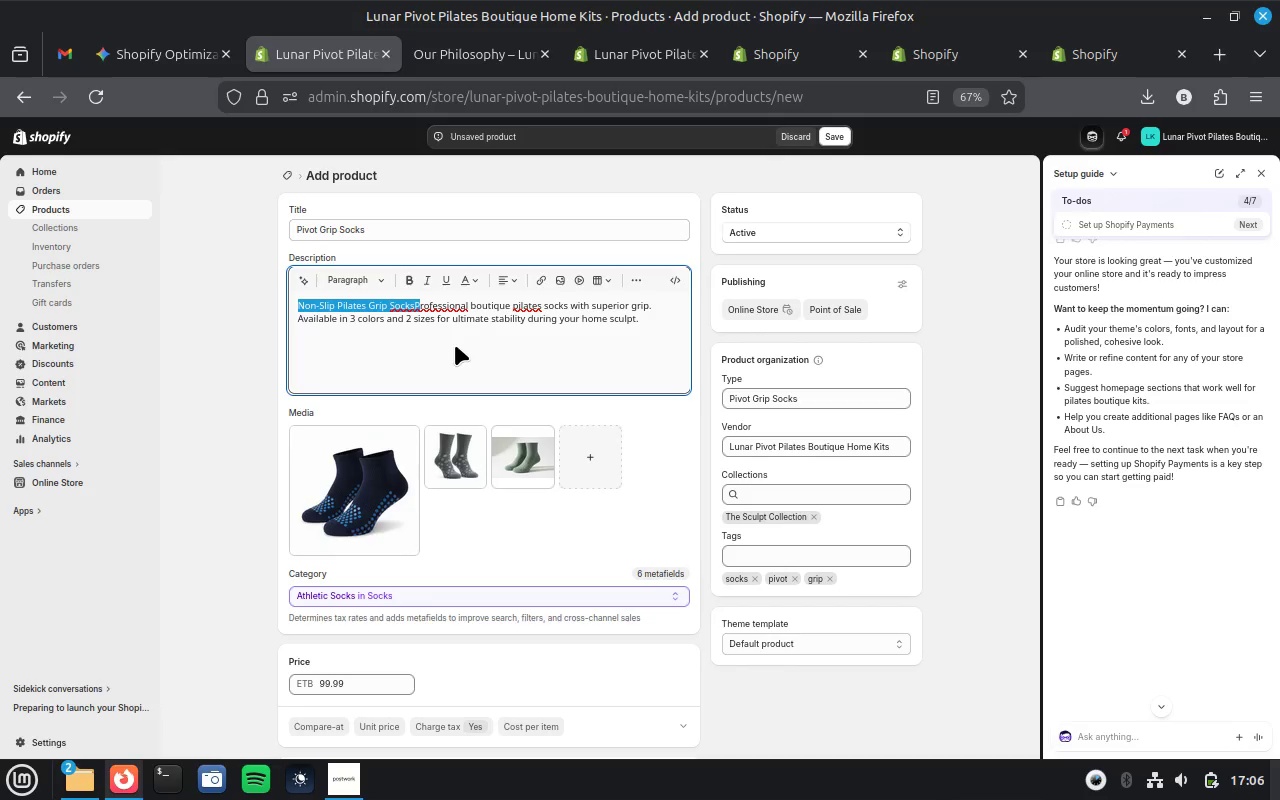 
left_click([455, 345])
 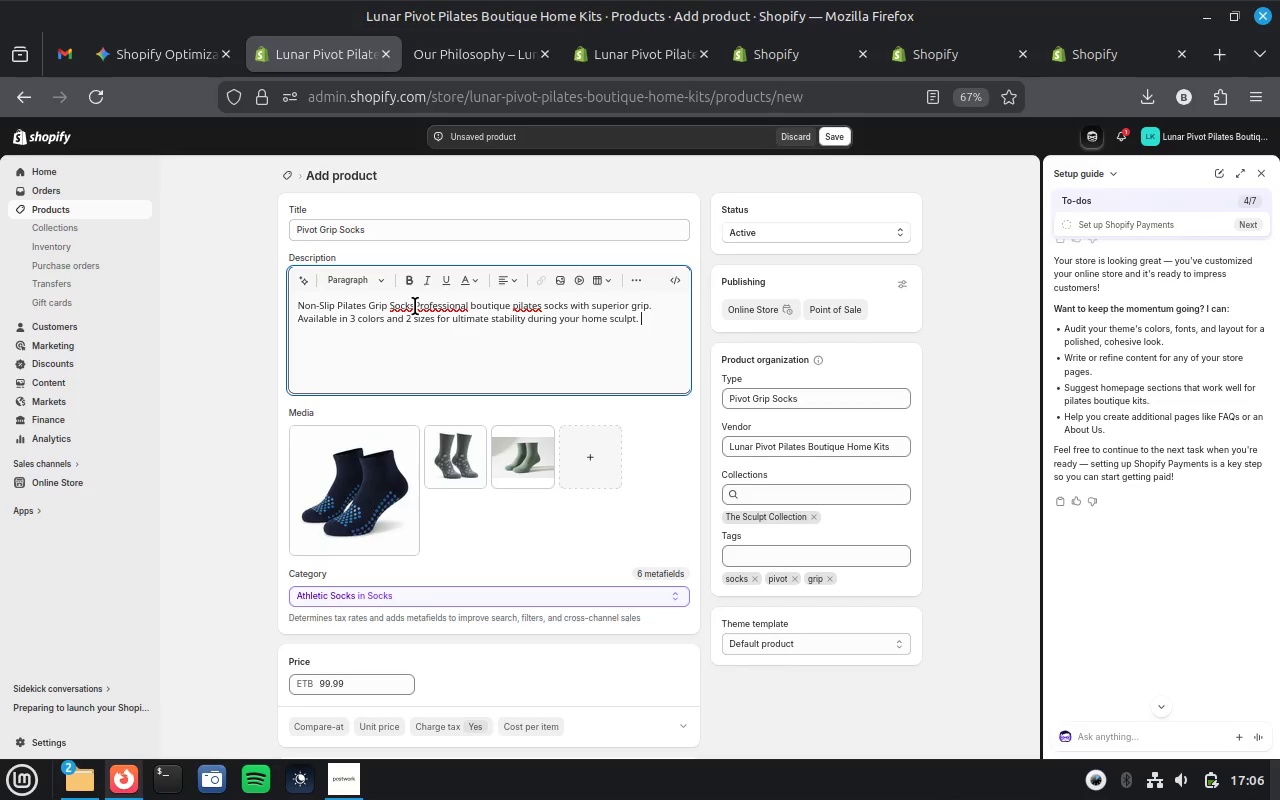 
left_click_drag(start_coordinate=[415, 306], to_coordinate=[294, 307])
 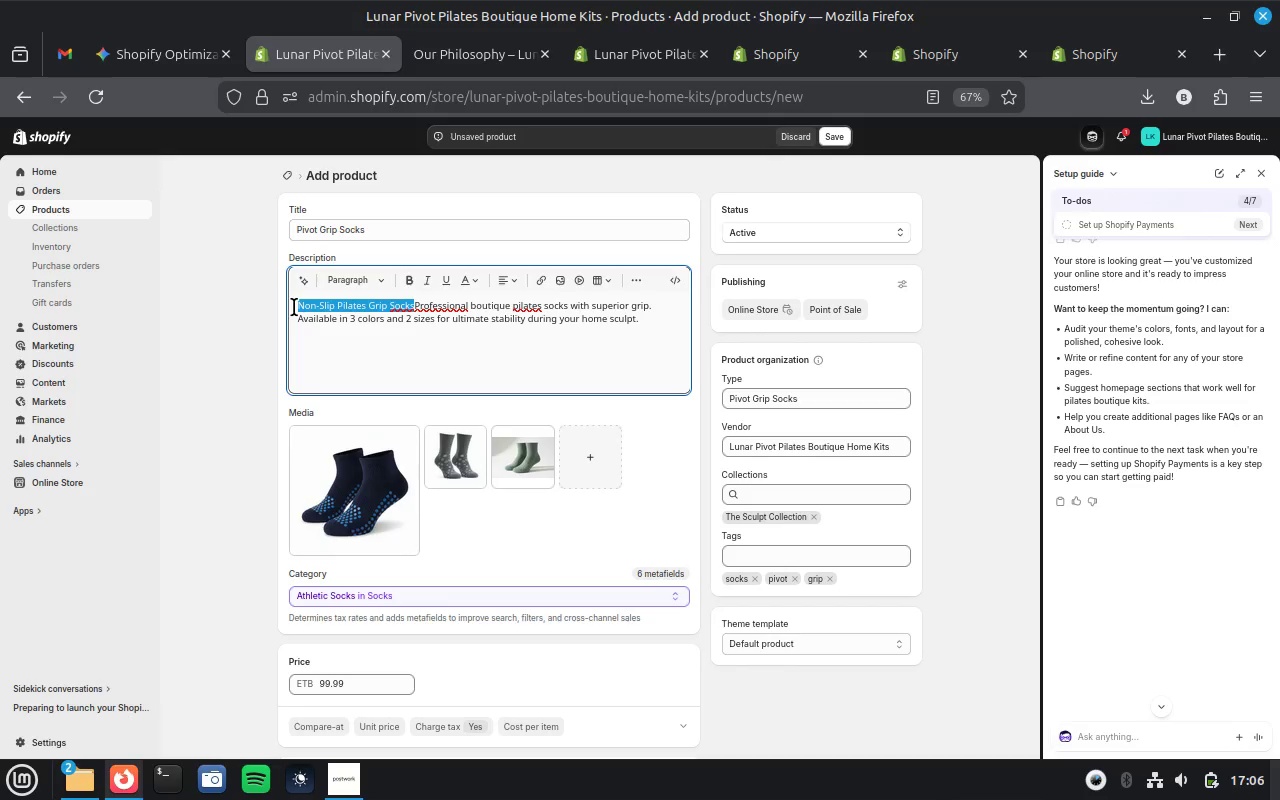 
key(Control+X)
 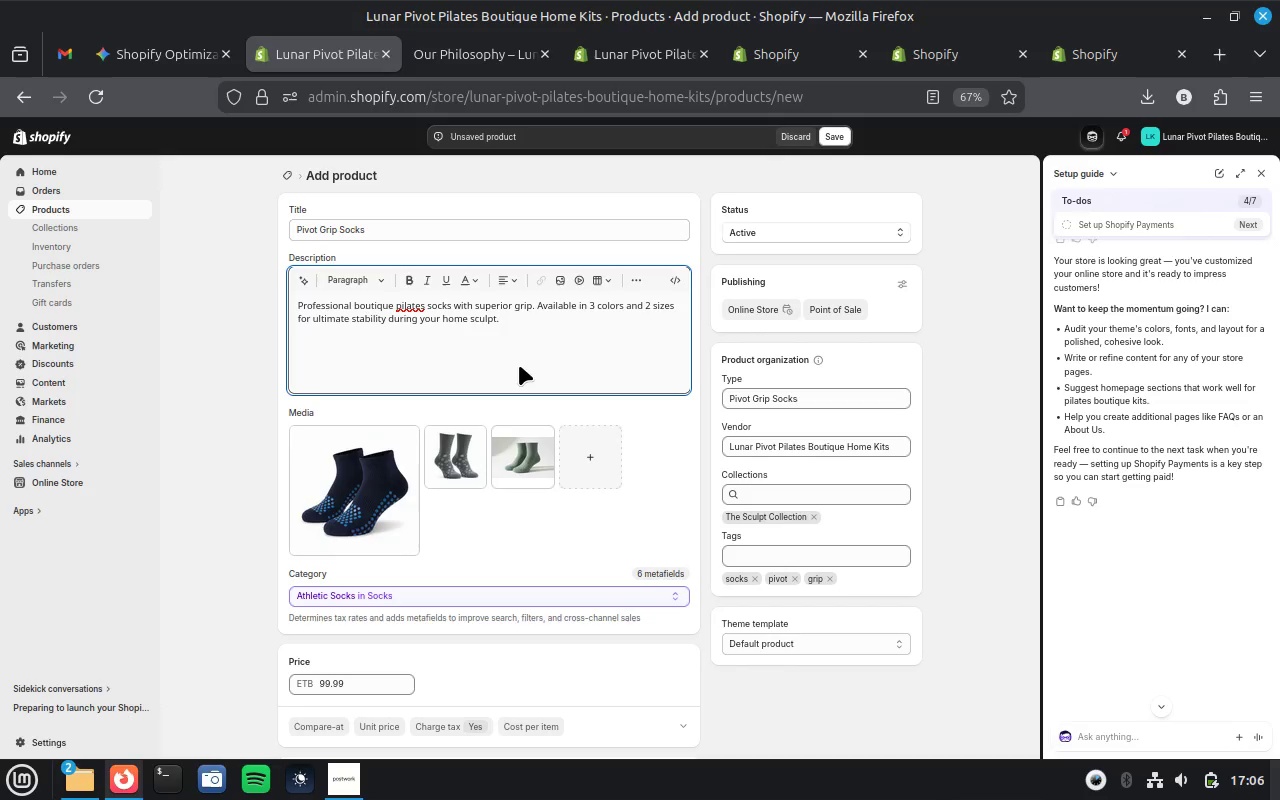 
scroll: coordinate [519, 365], scroll_direction: down, amount: 16.0
 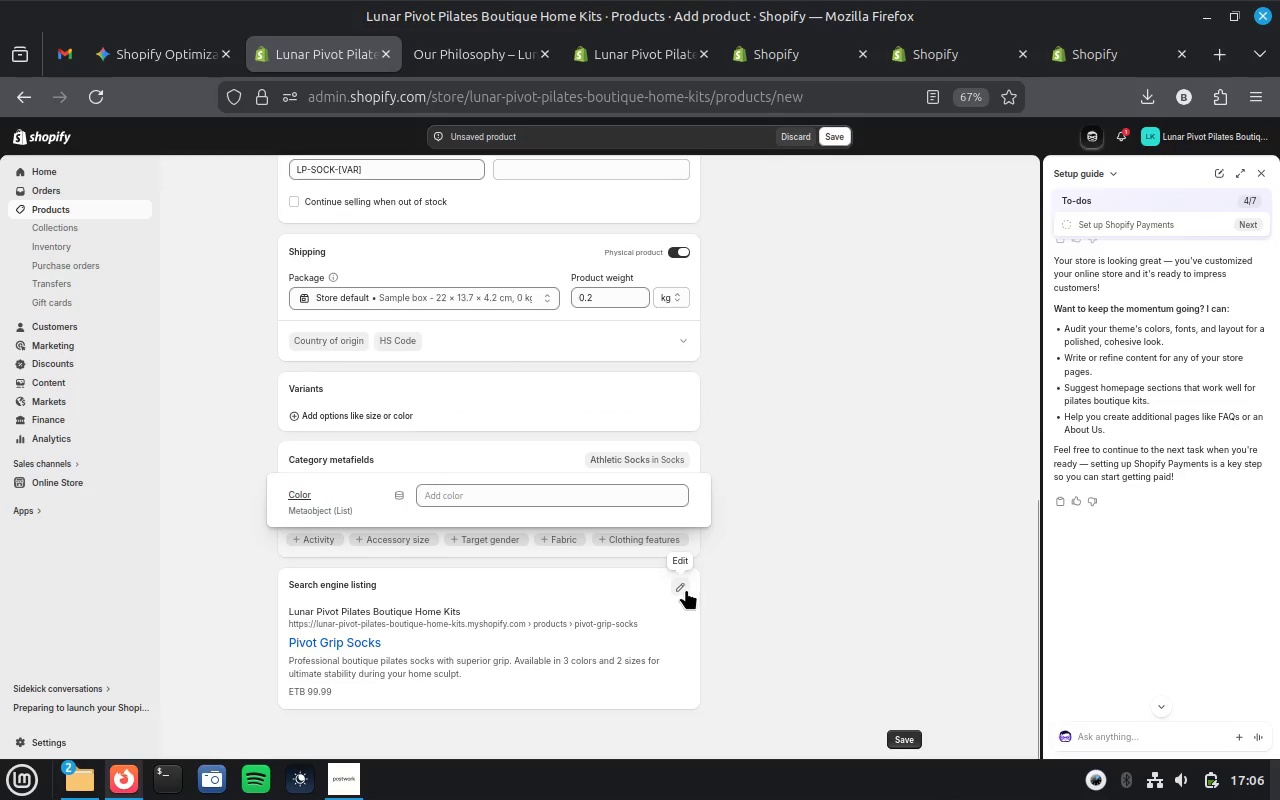 
left_click([686, 588])
 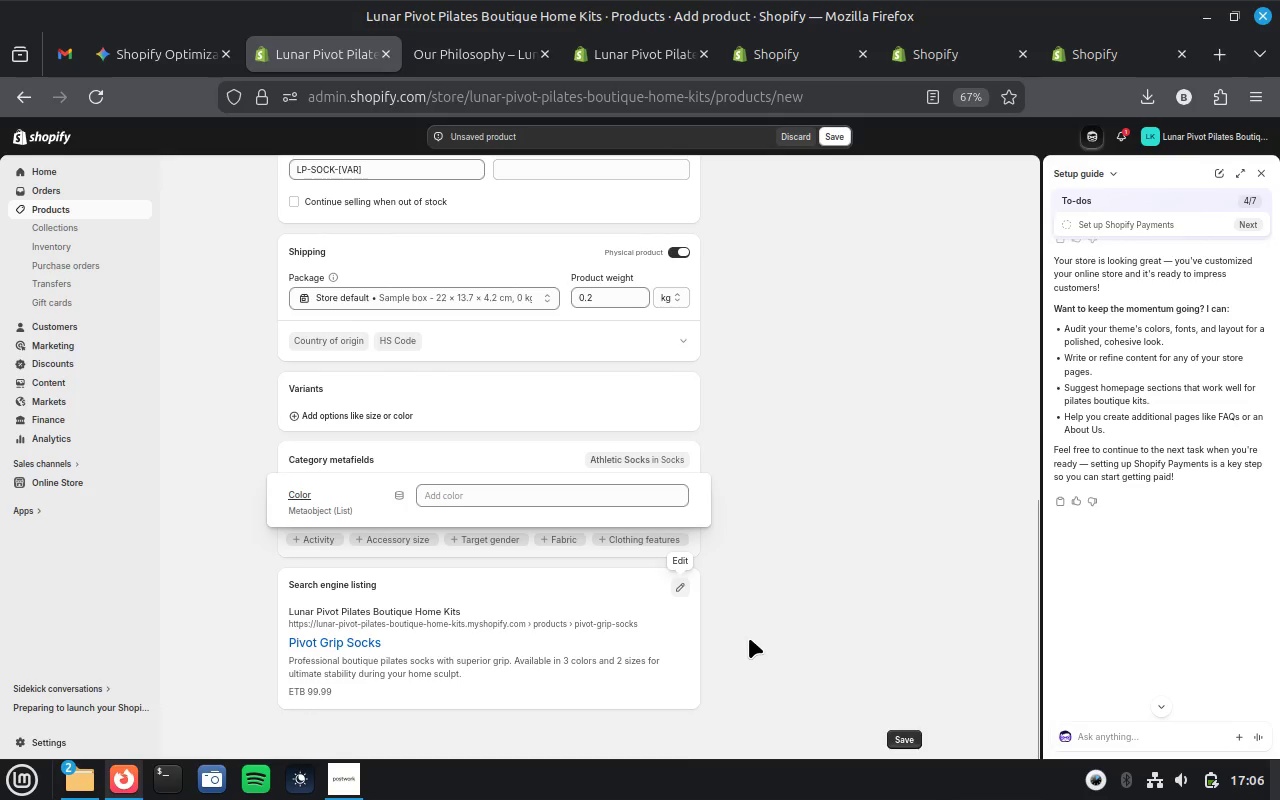 
wait(7.98)
 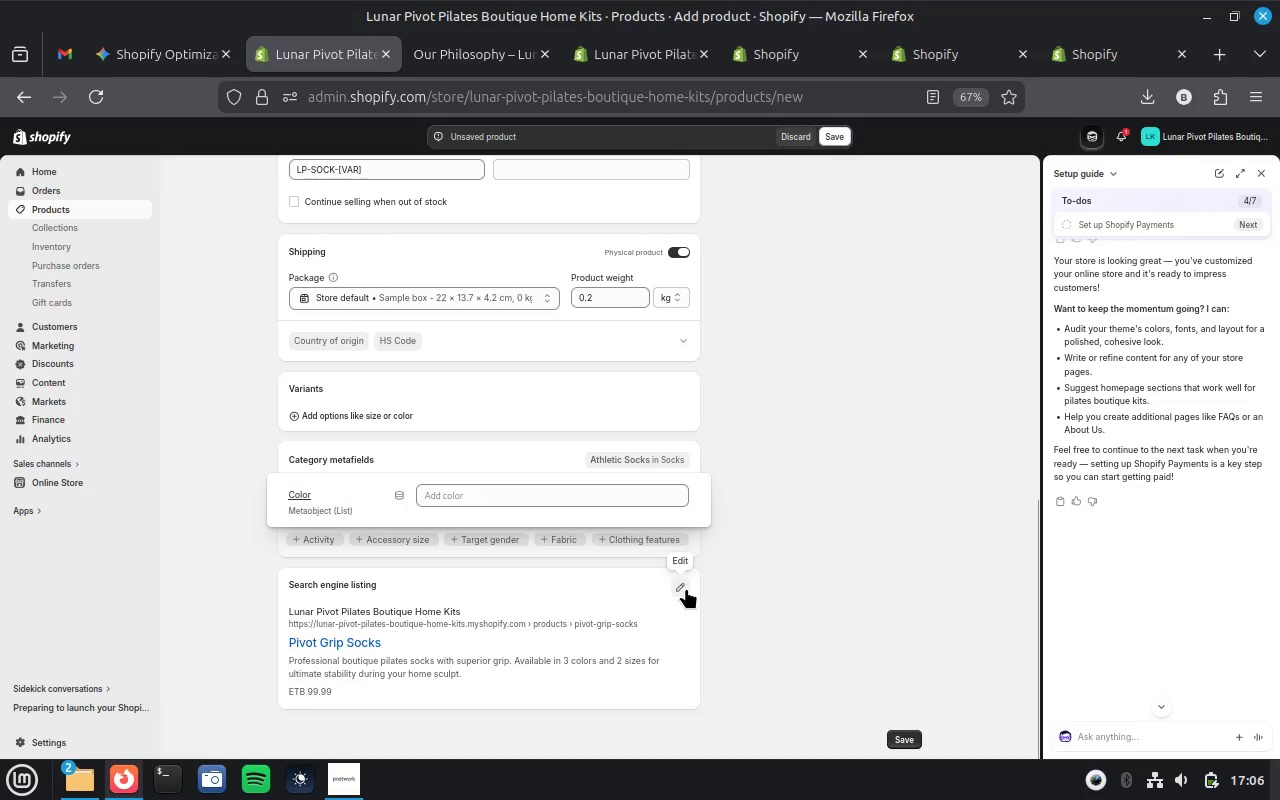 
scroll: coordinate [658, 661], scroll_direction: down, amount: 5.0
 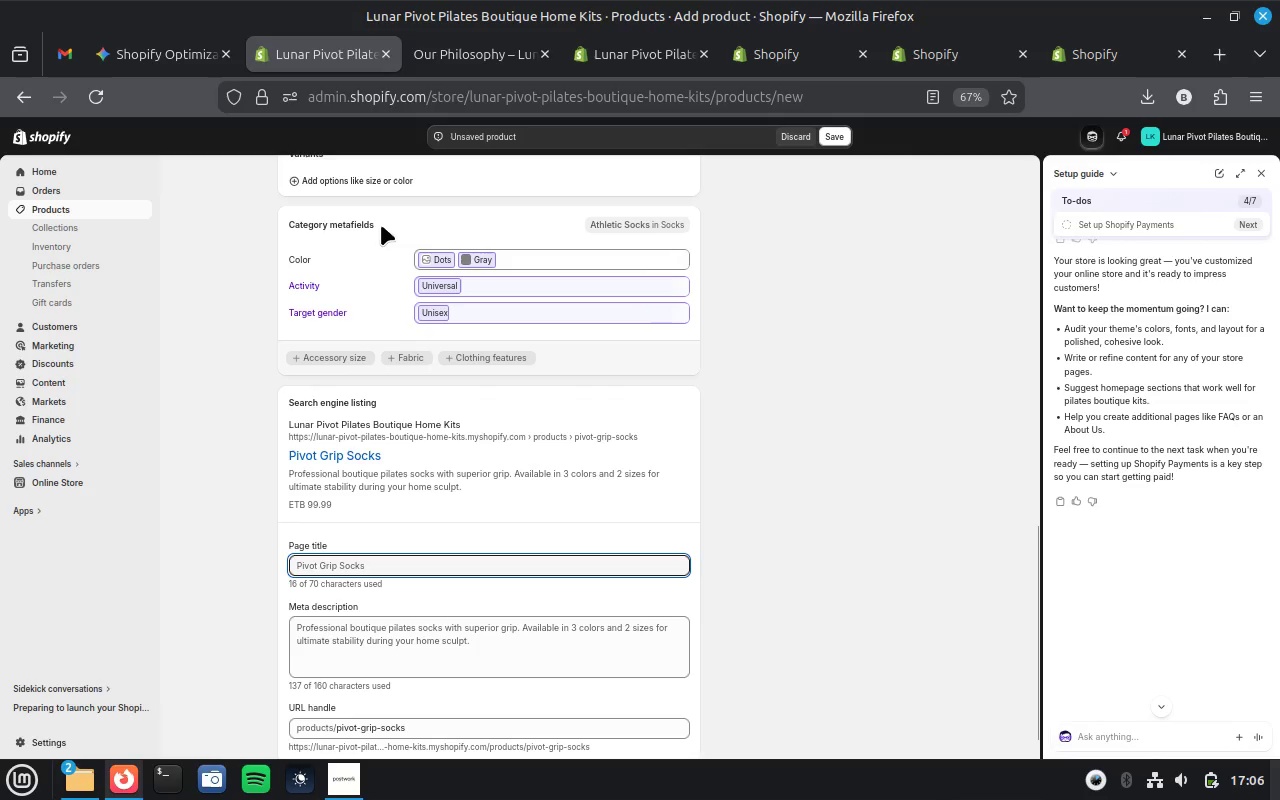 
wait(5.57)
 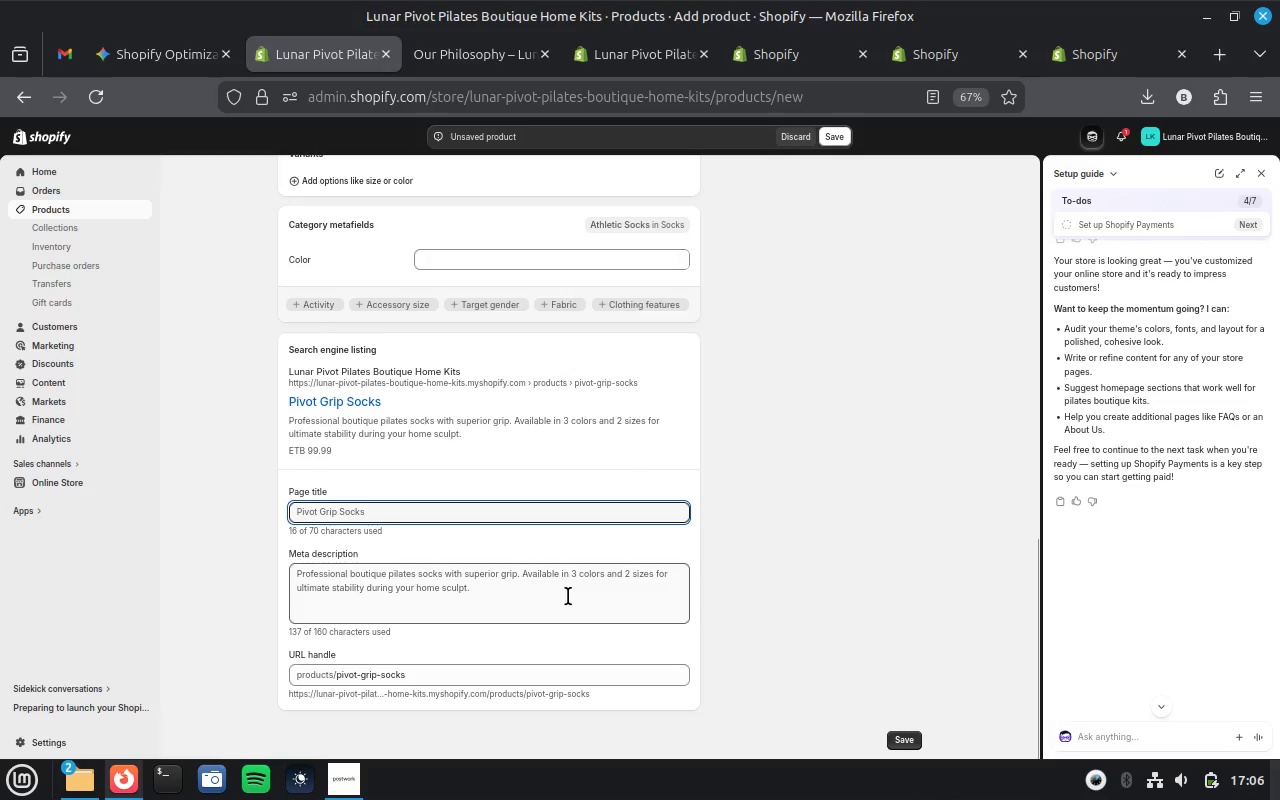 
left_click([173, 56])
 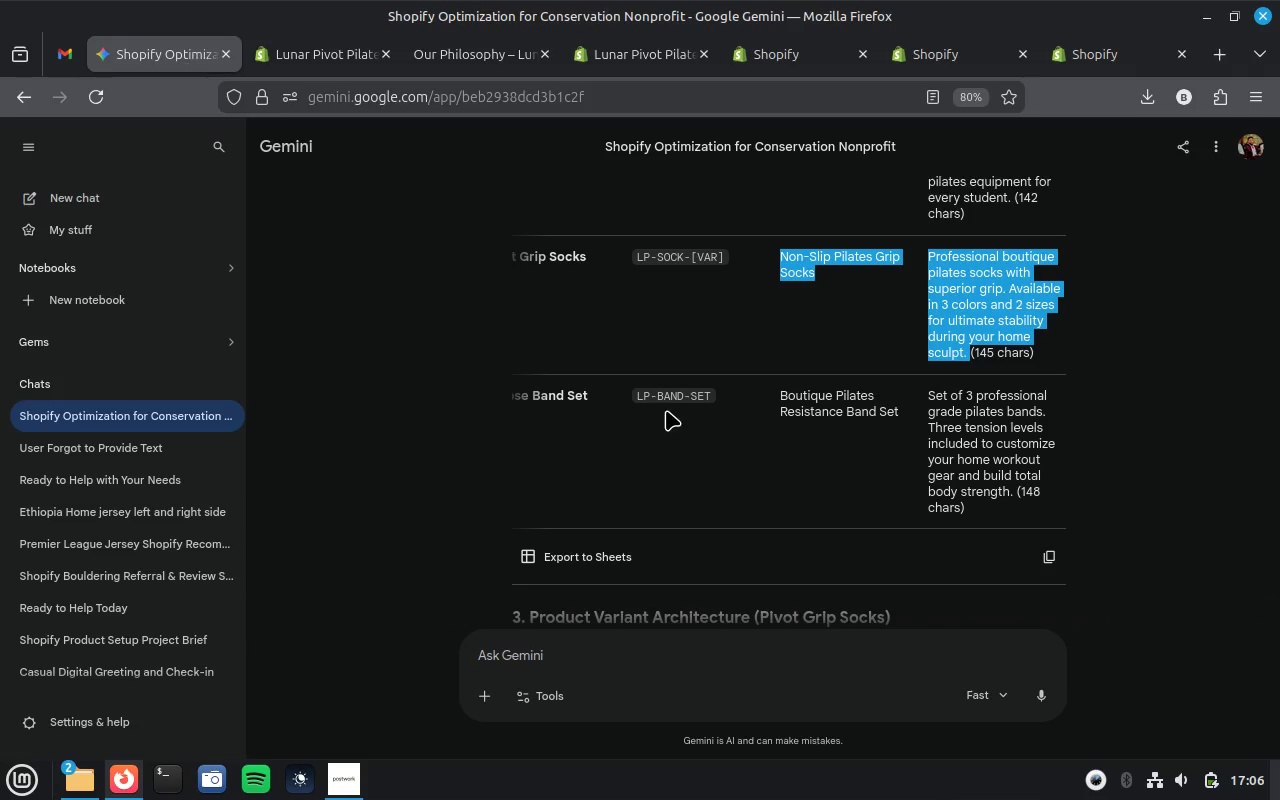 
scroll: coordinate [666, 410], scroll_direction: up, amount: 3.0
 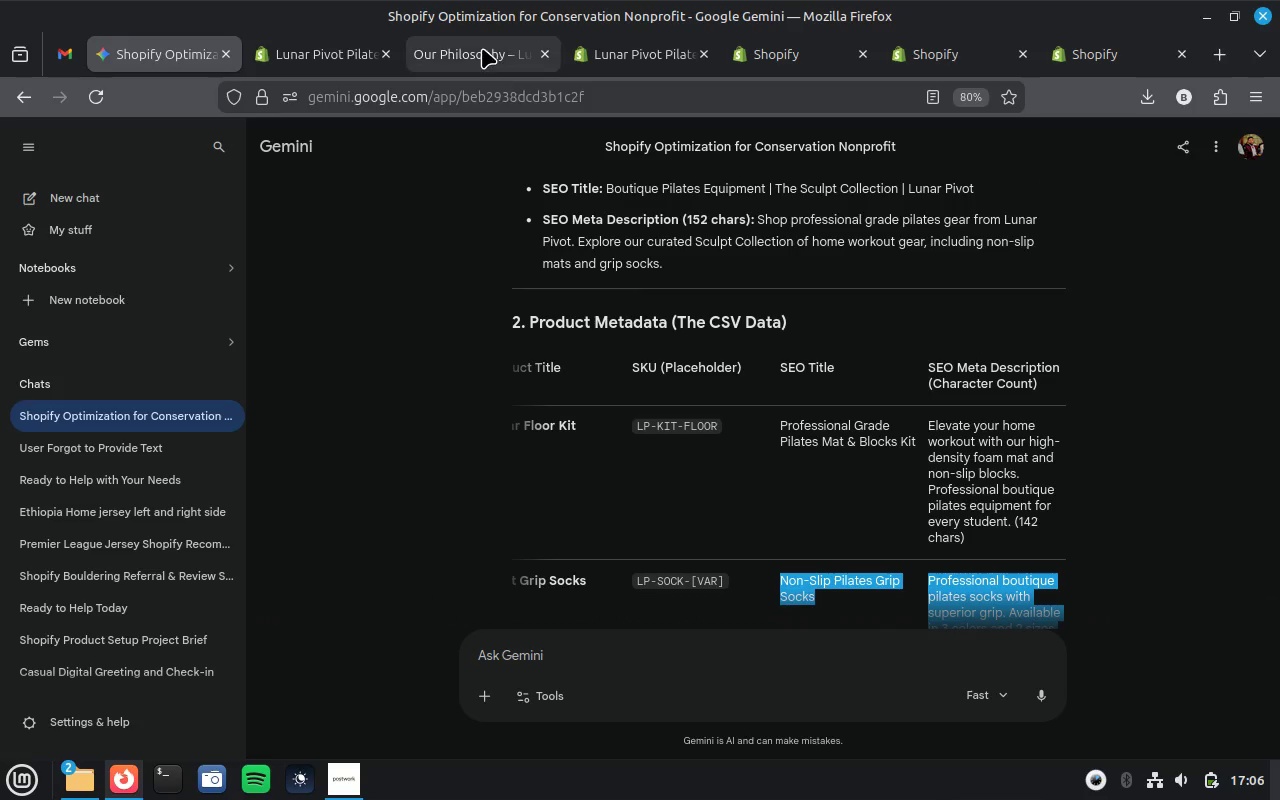 
left_click([482, 48])
 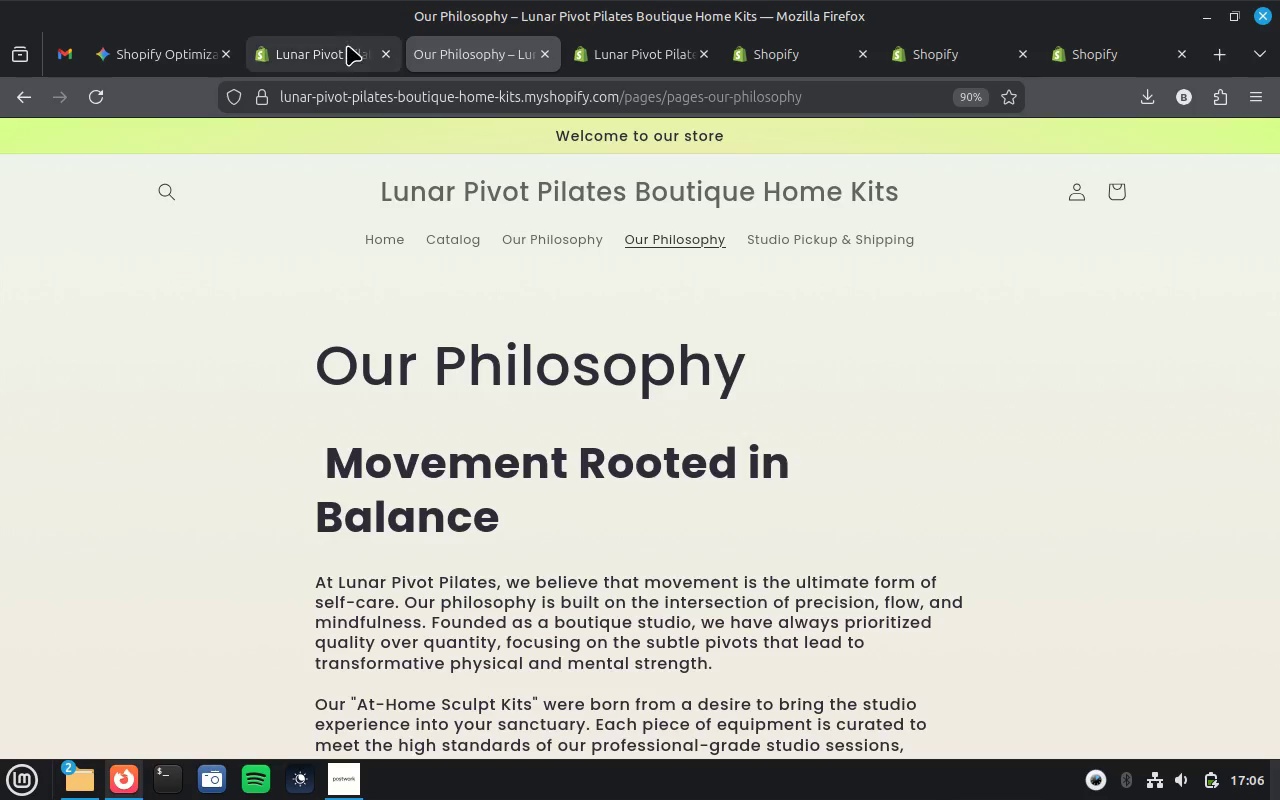 
left_click([342, 47])
 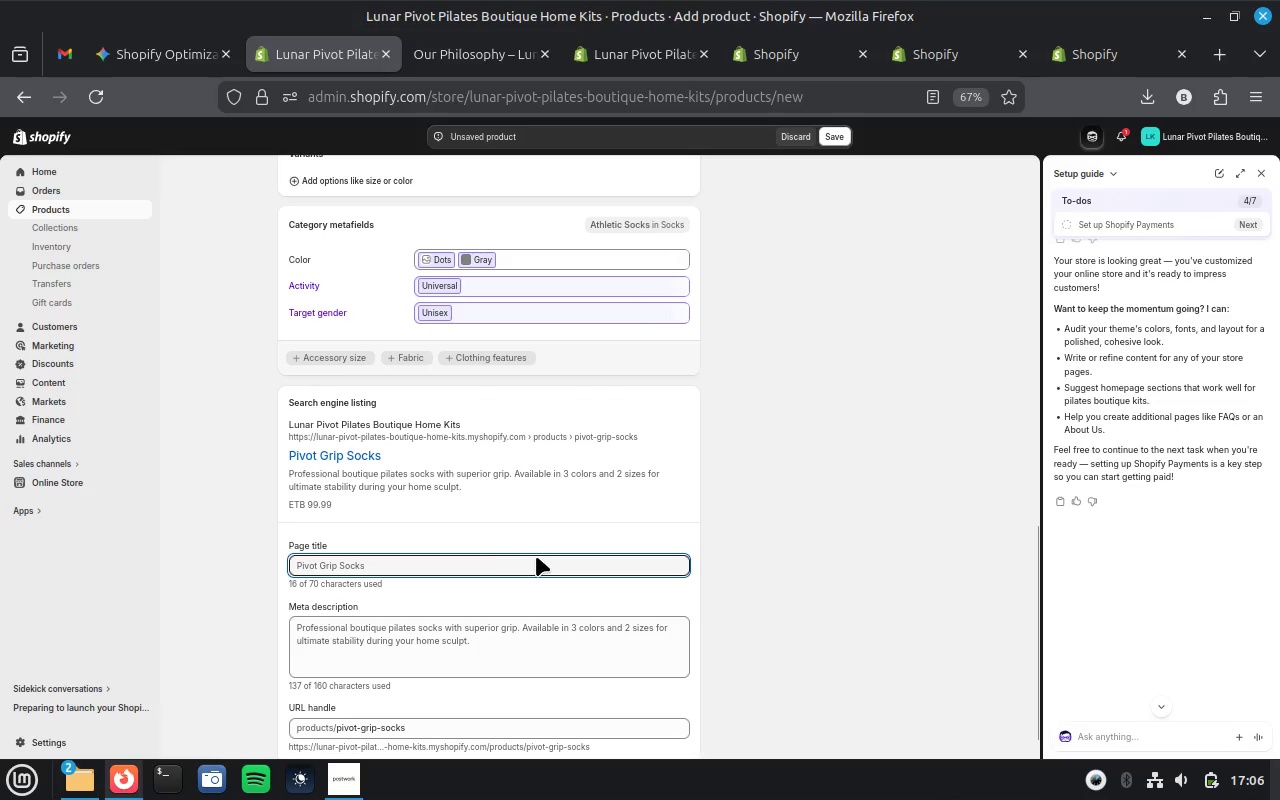 
left_click([497, 557])
 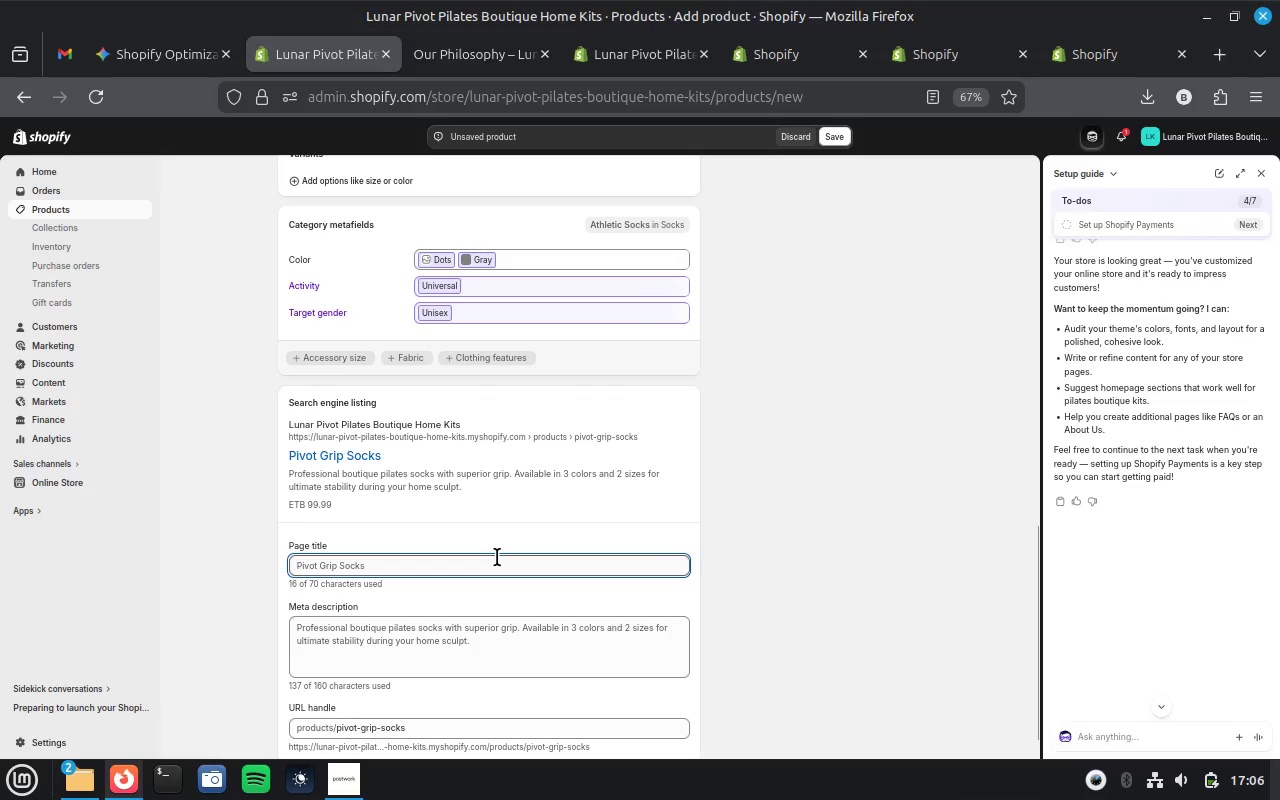 
key(Control+A)
 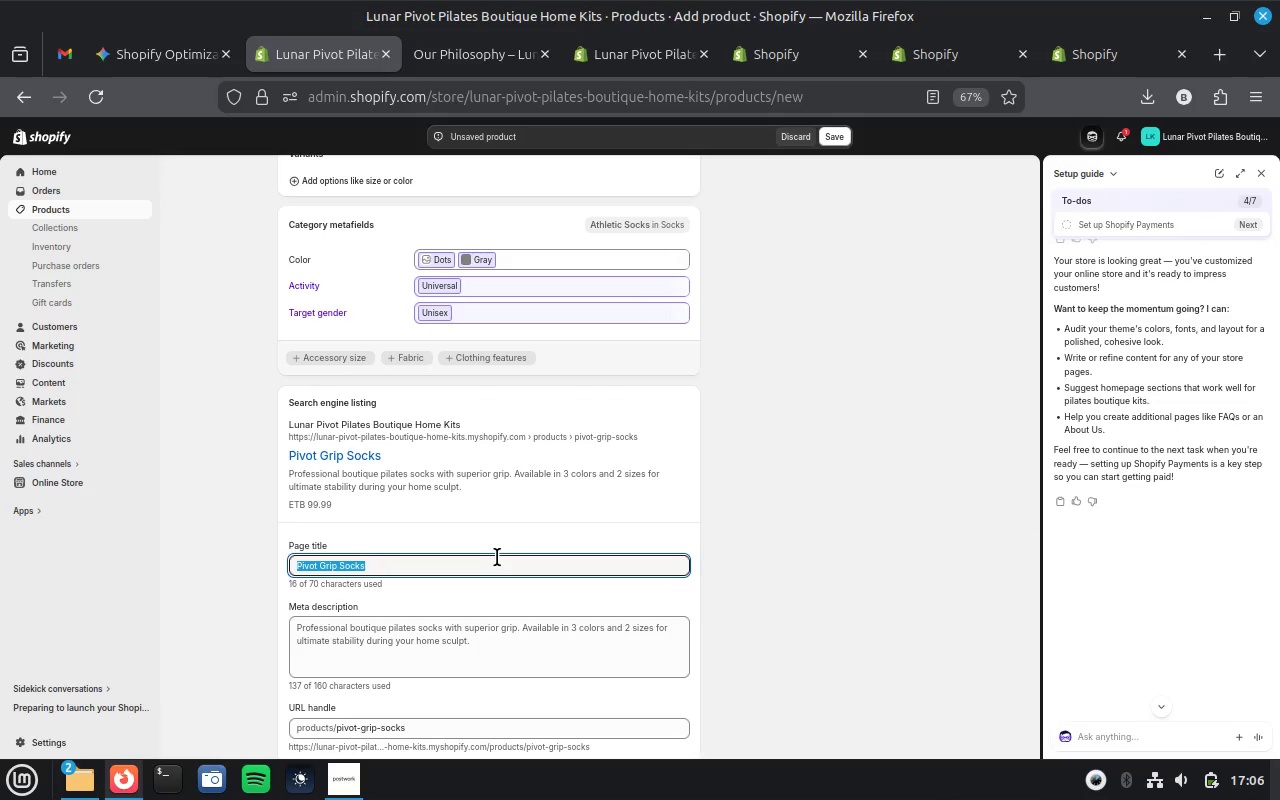 
key(Control+V)
 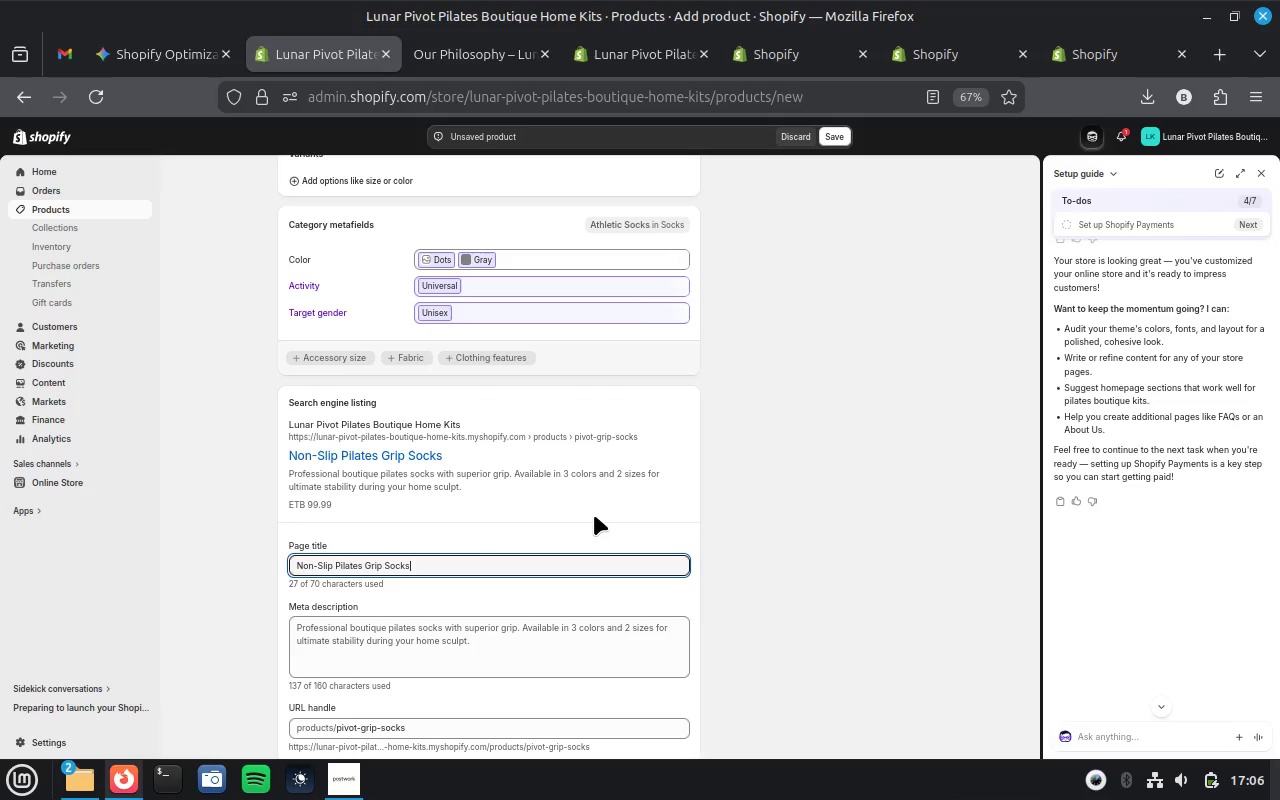 
scroll: coordinate [594, 515], scroll_direction: up, amount: 19.0
 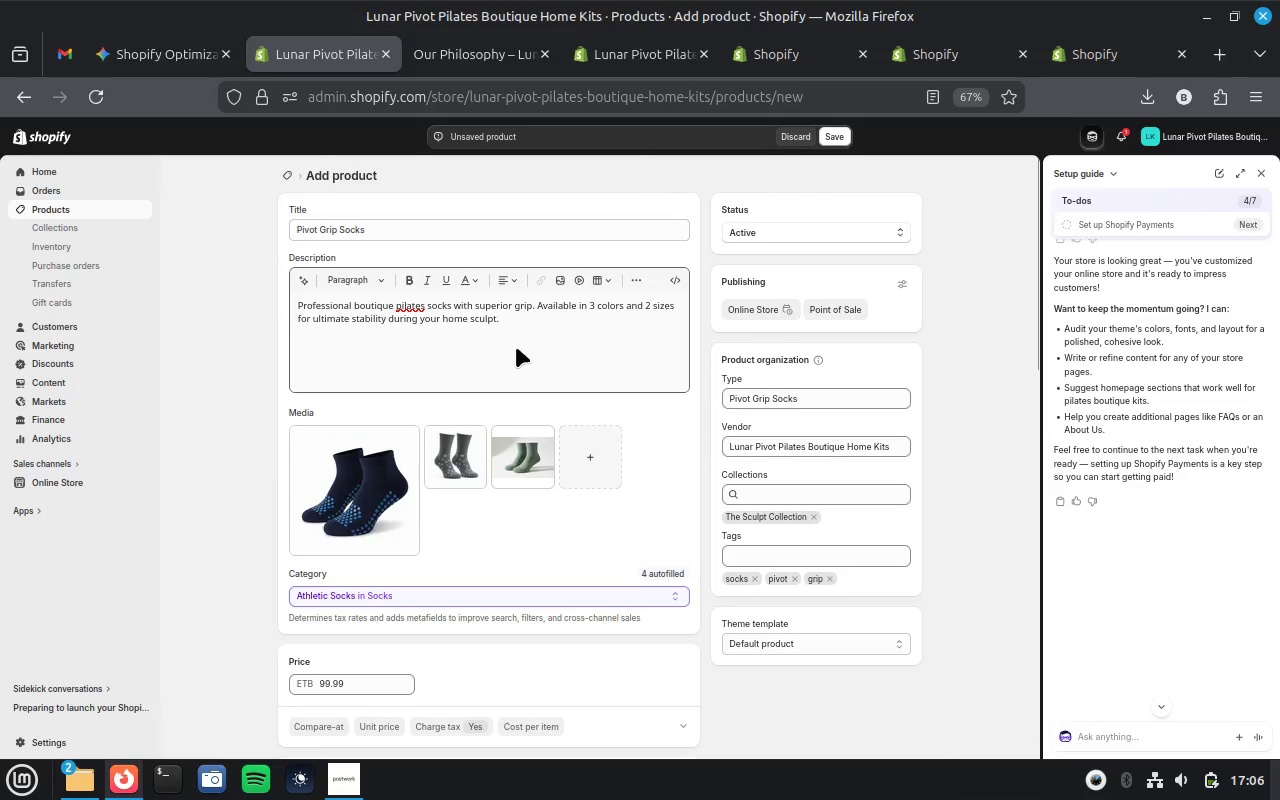 
left_click([516, 347])
 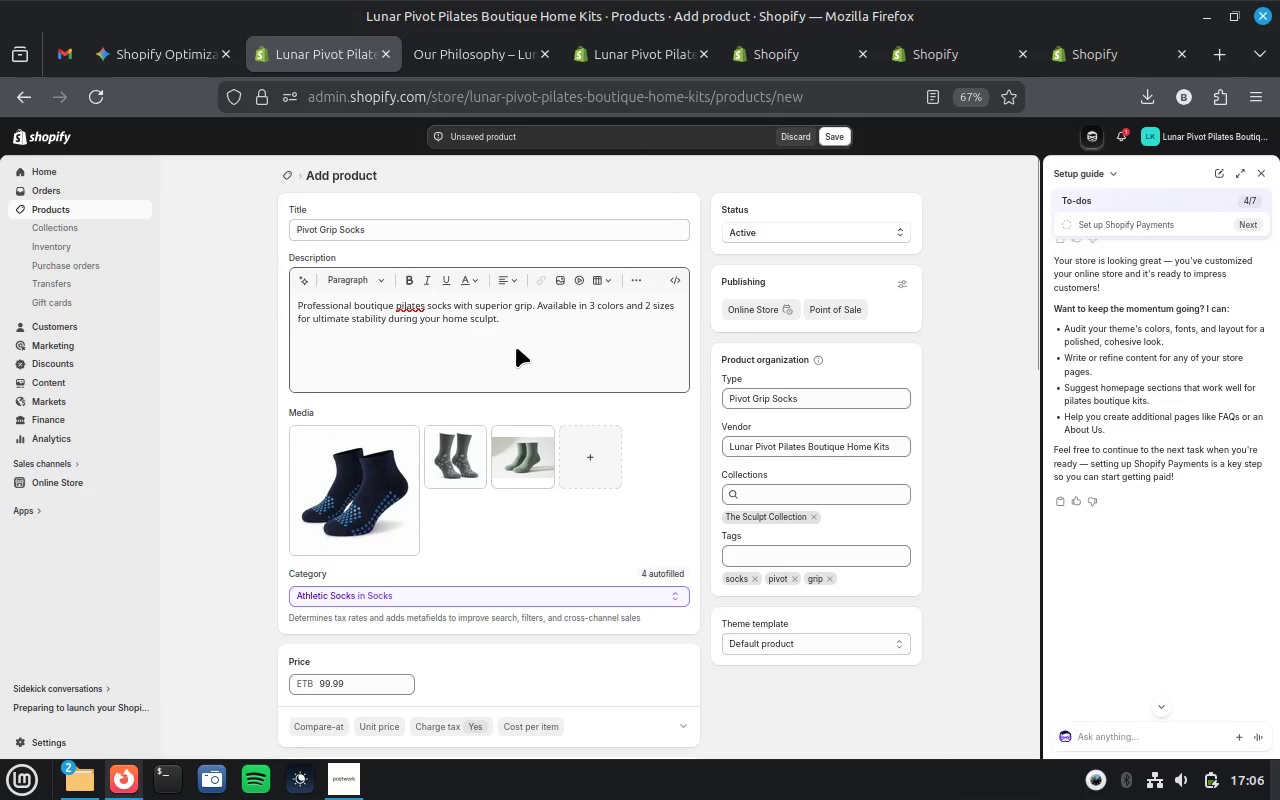 
key(Control+A)
 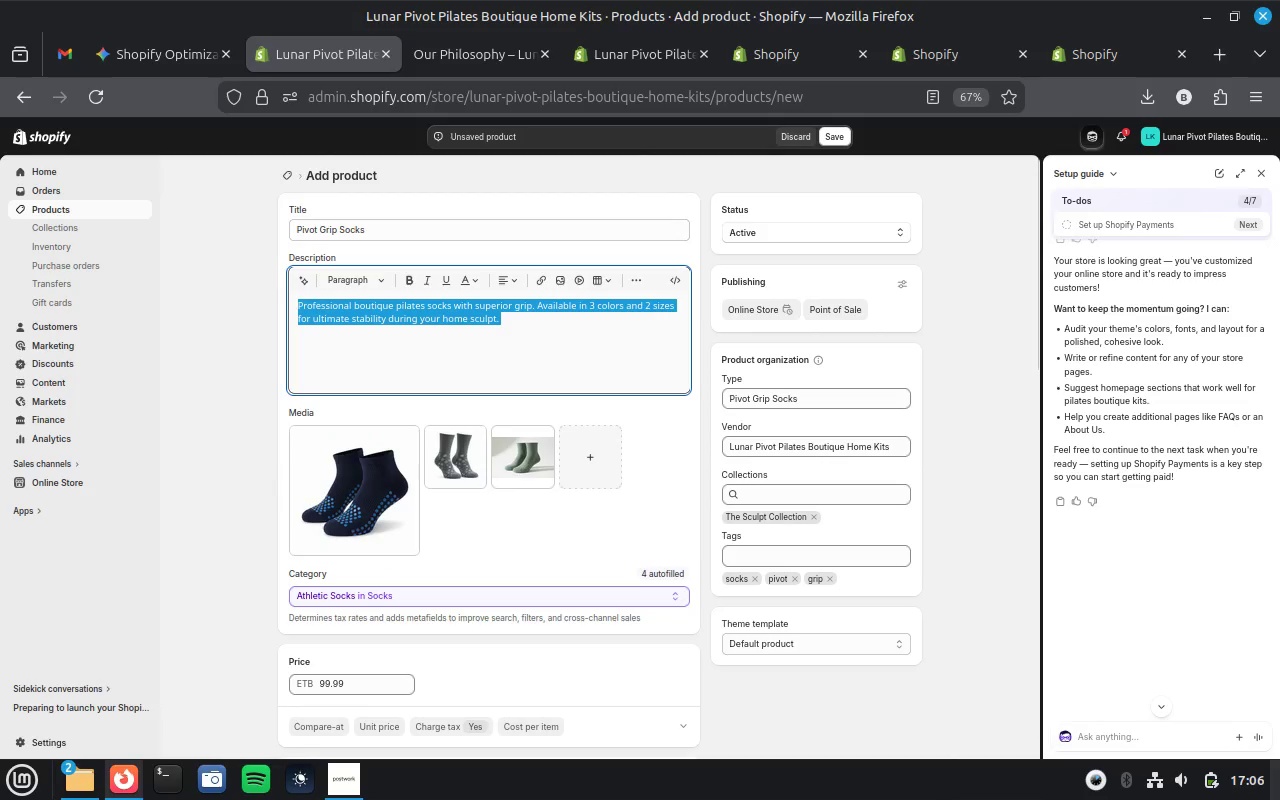 
key(Control+X)
 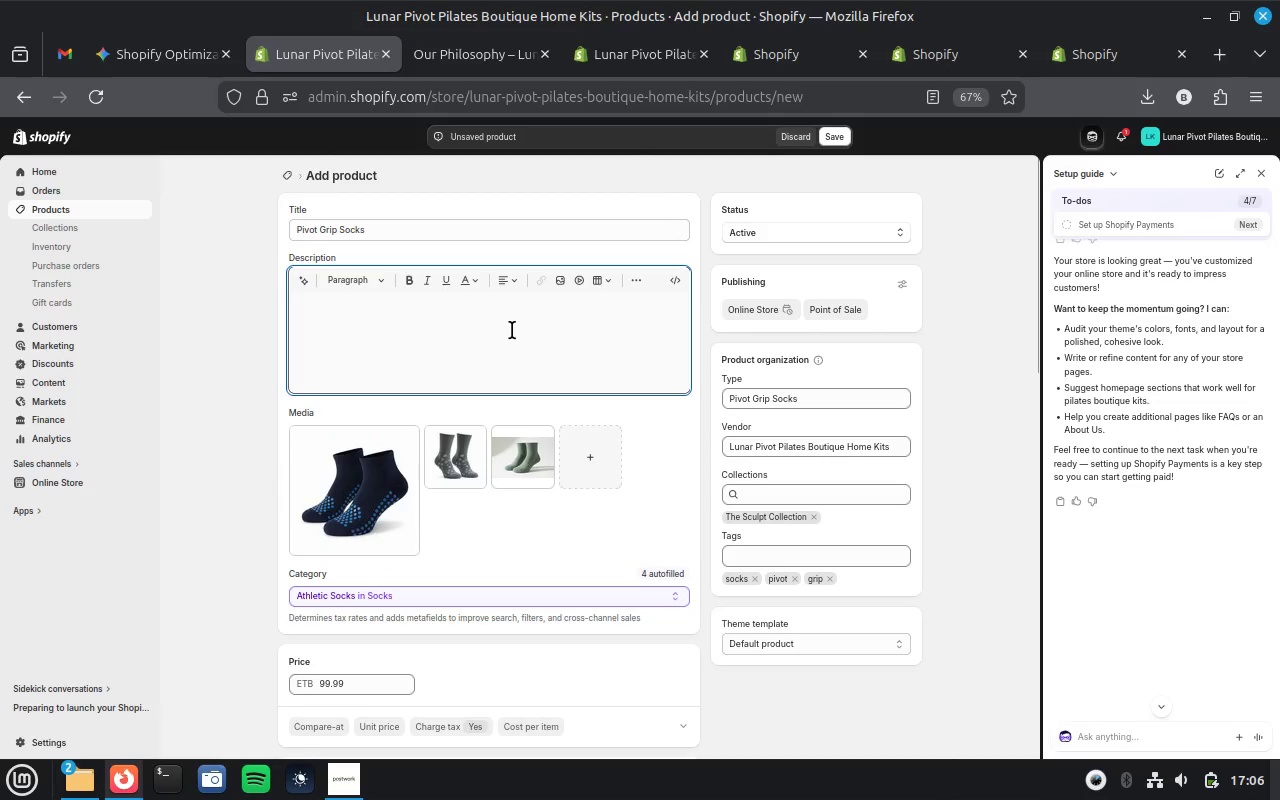 
scroll: coordinate [518, 464], scroll_direction: down, amount: 19.0
 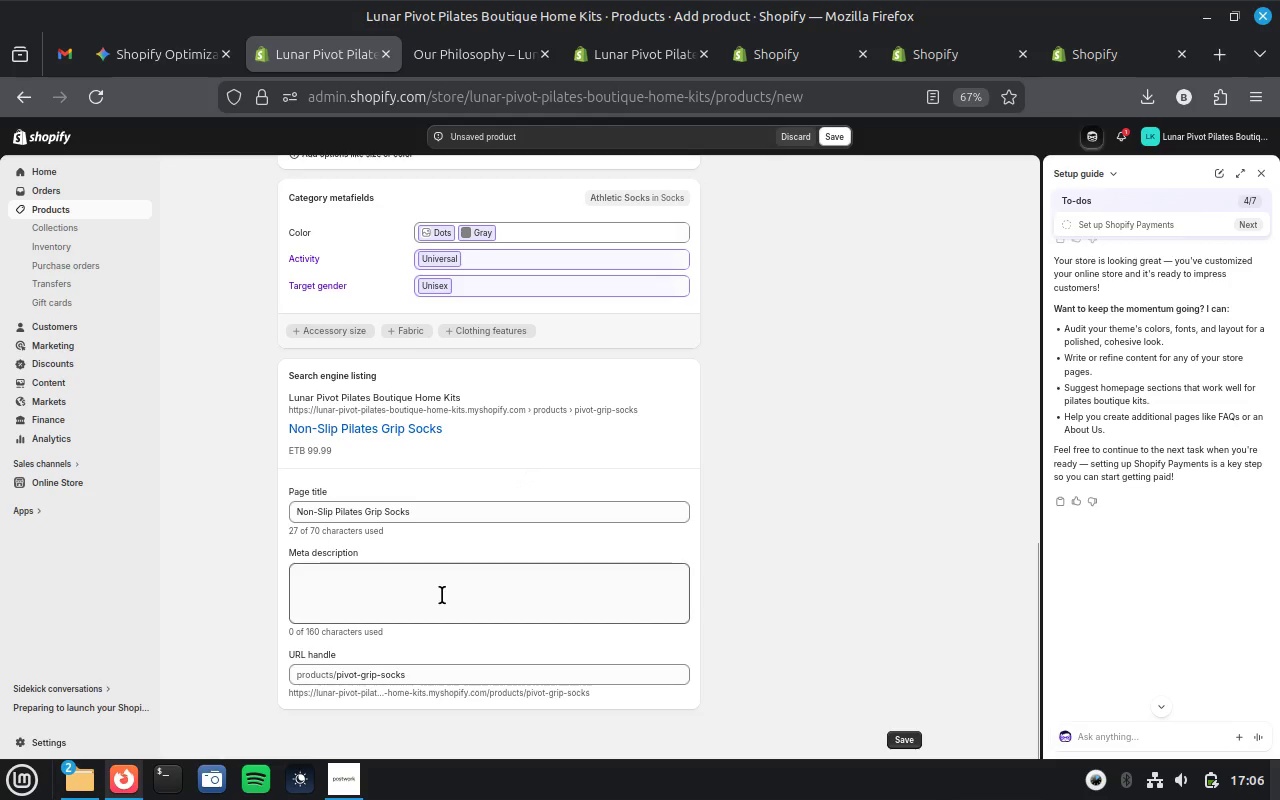 
left_click([442, 595])
 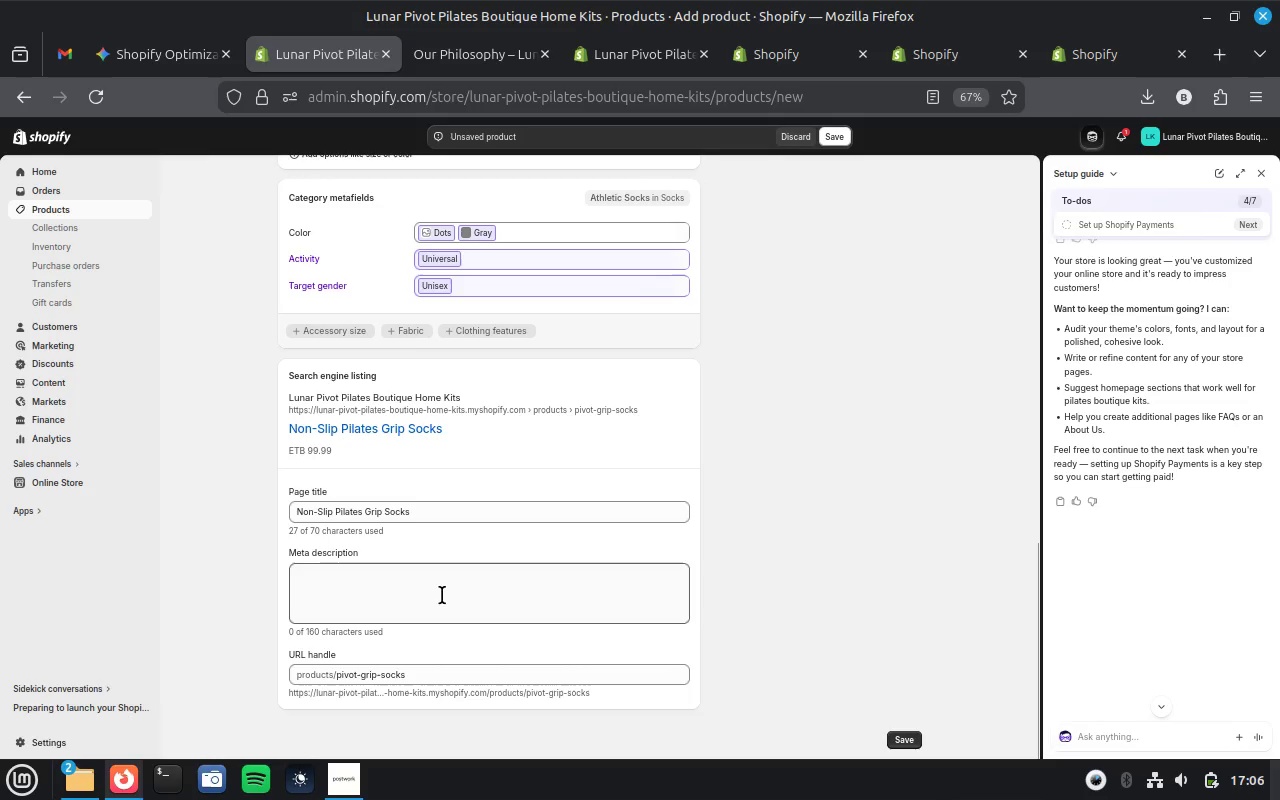 
key(Control+V)
 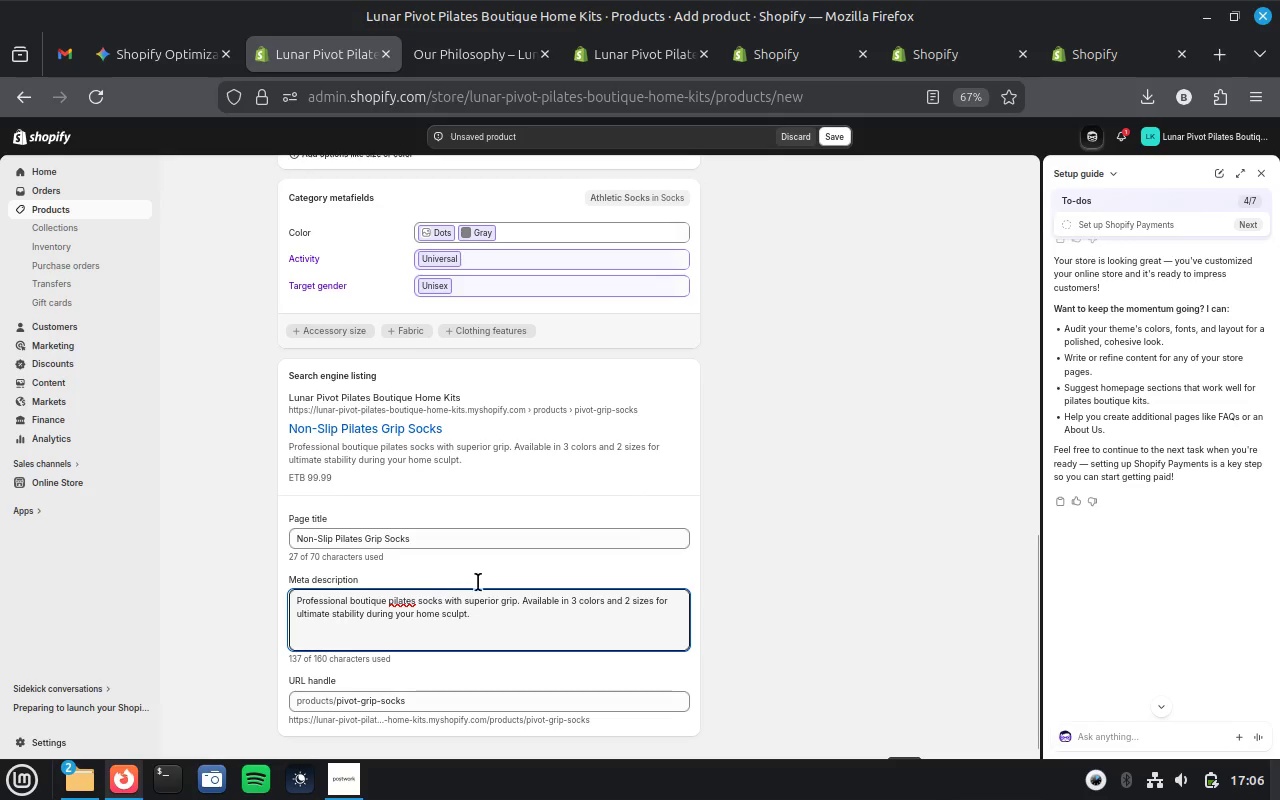 
left_click([759, 536])
 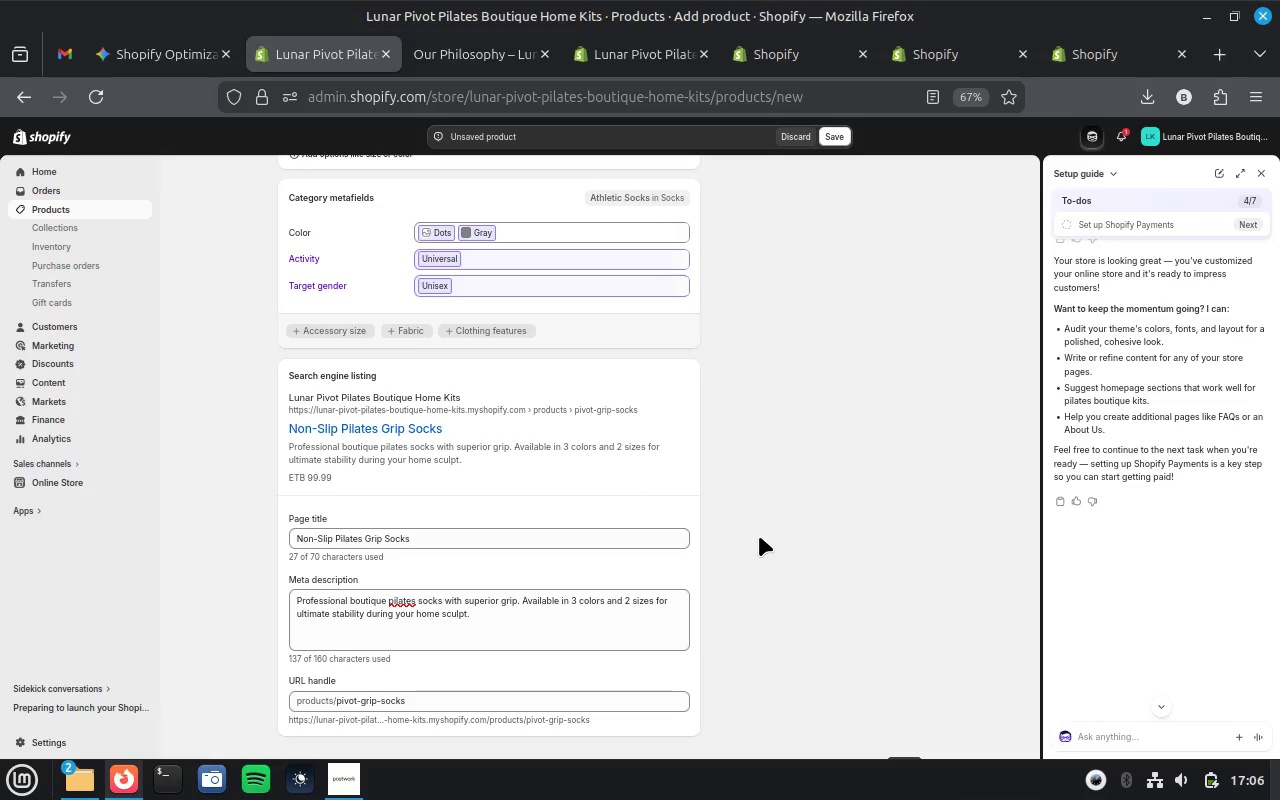 
wait(5.98)
 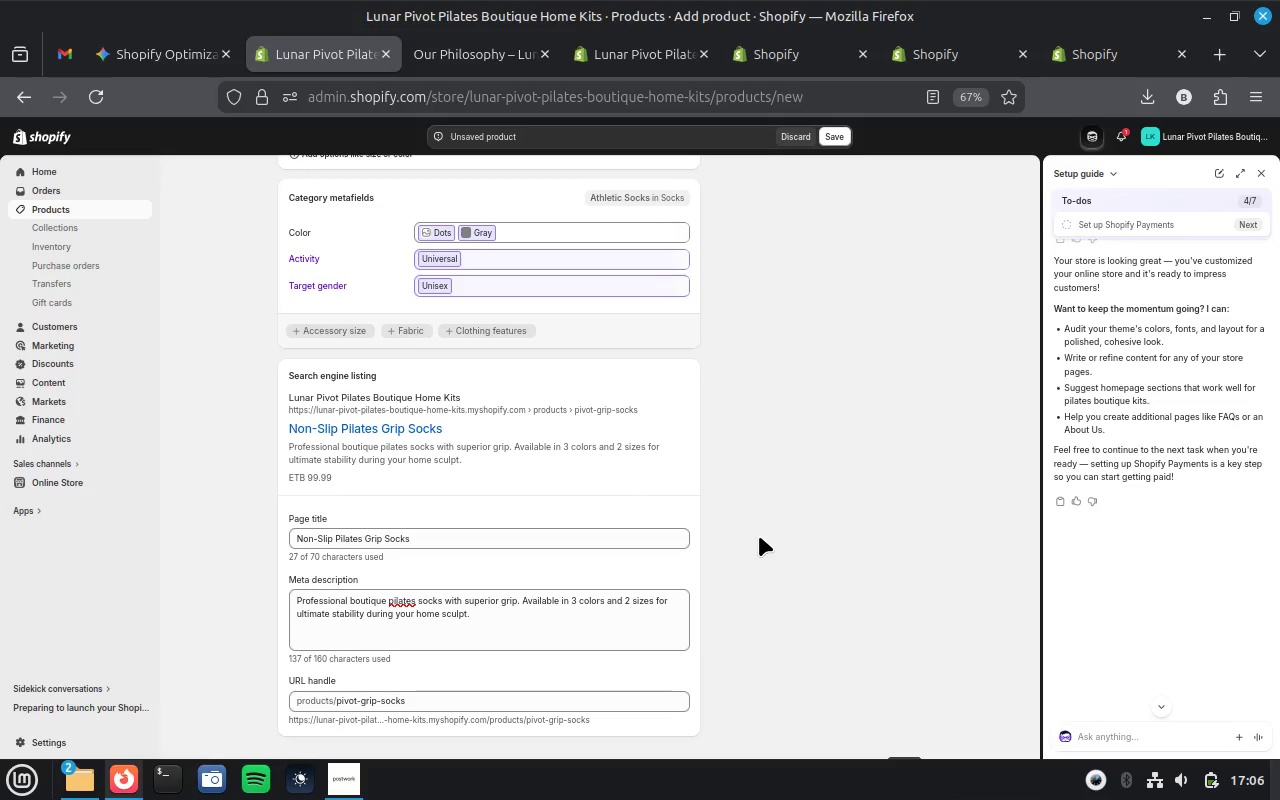 
scroll: coordinate [759, 536], scroll_direction: up, amount: 5.0
 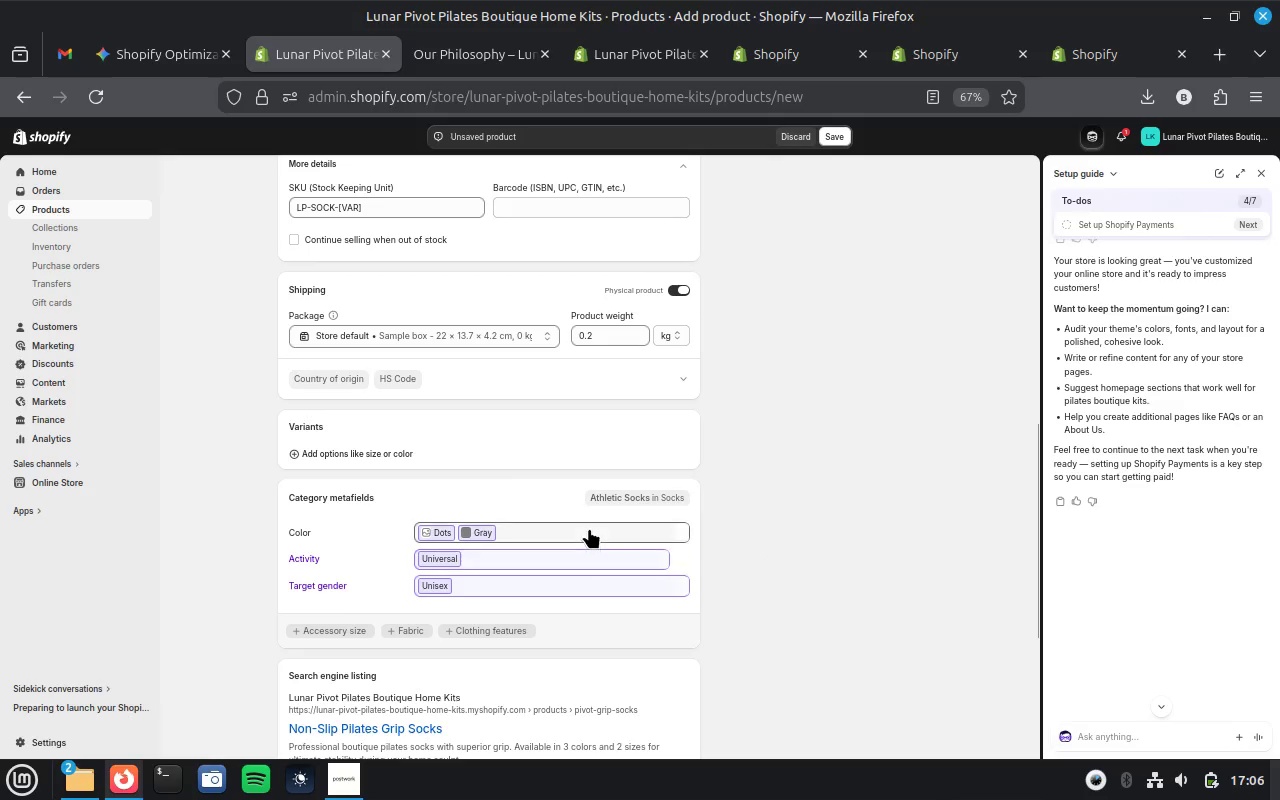 
left_click([589, 528])
 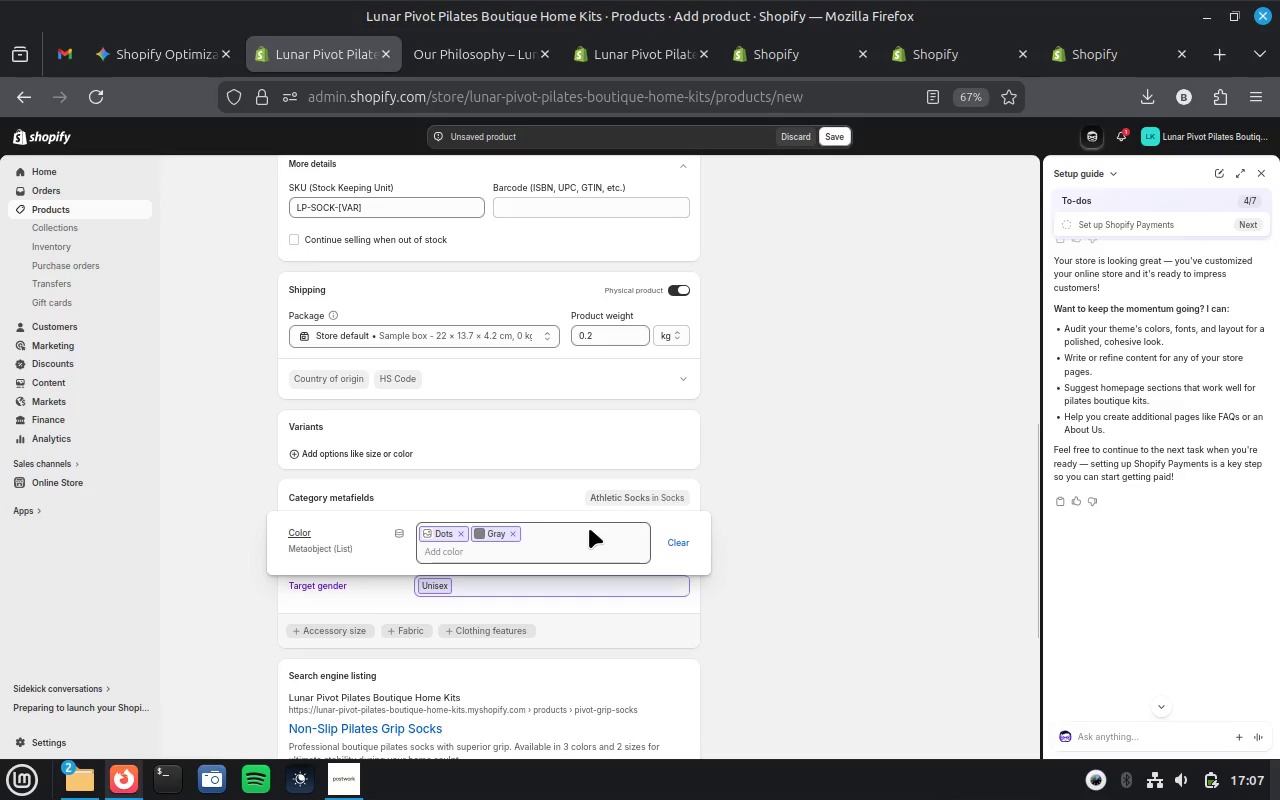 
mouse_move([541, 518])
 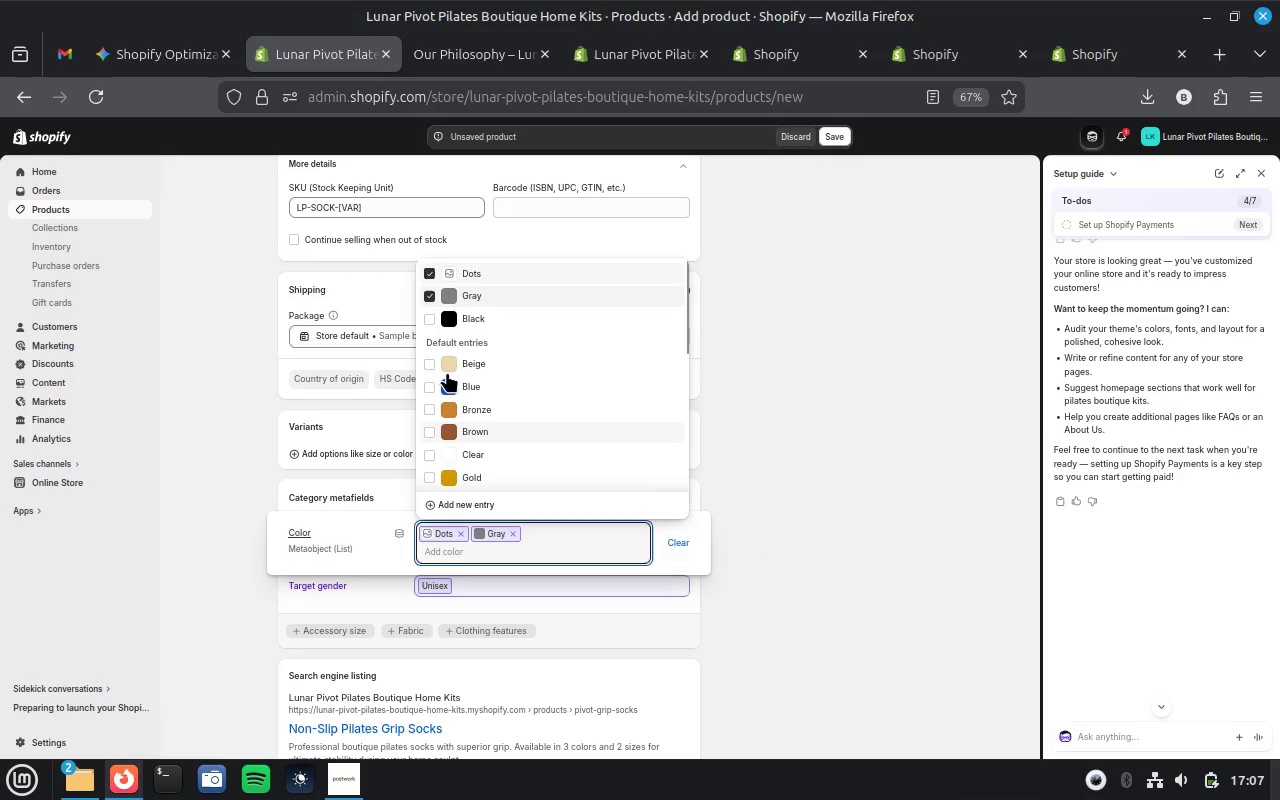 
left_click([431, 379])
 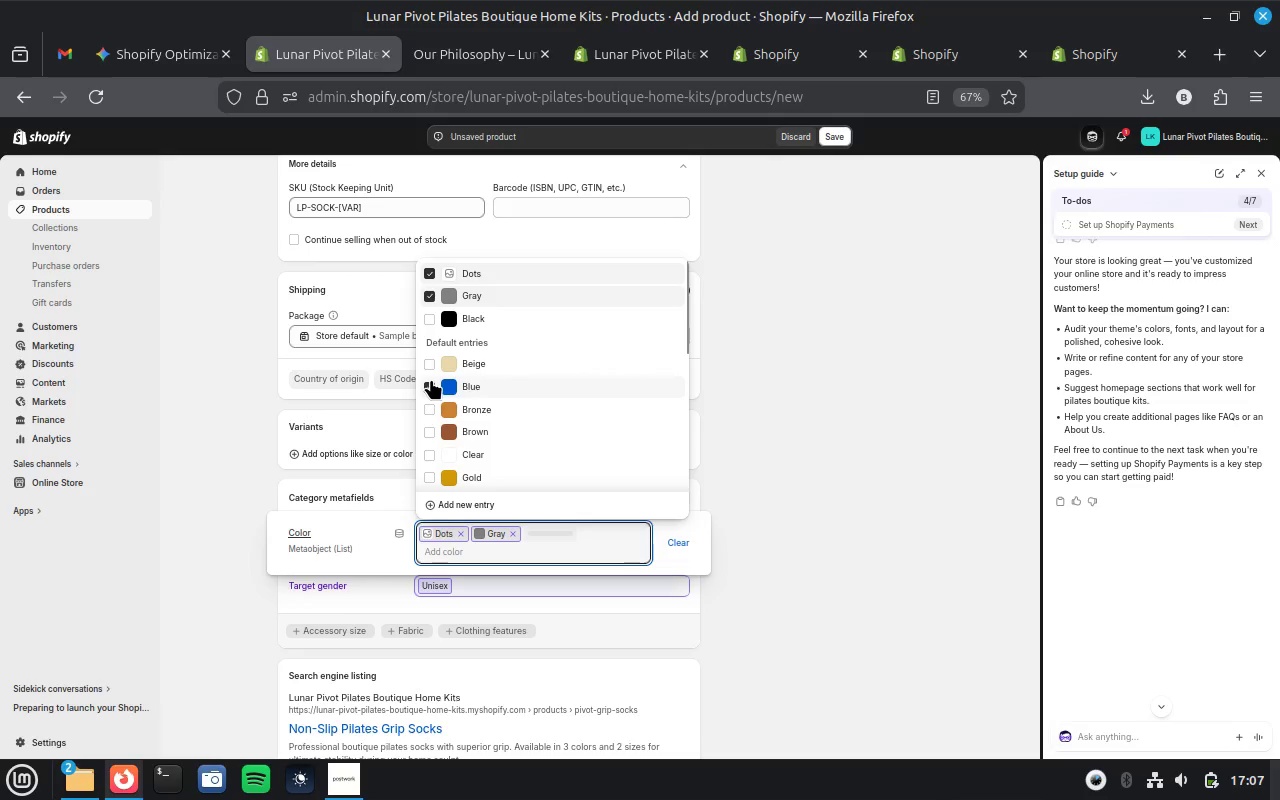 
left_click([858, 470])
 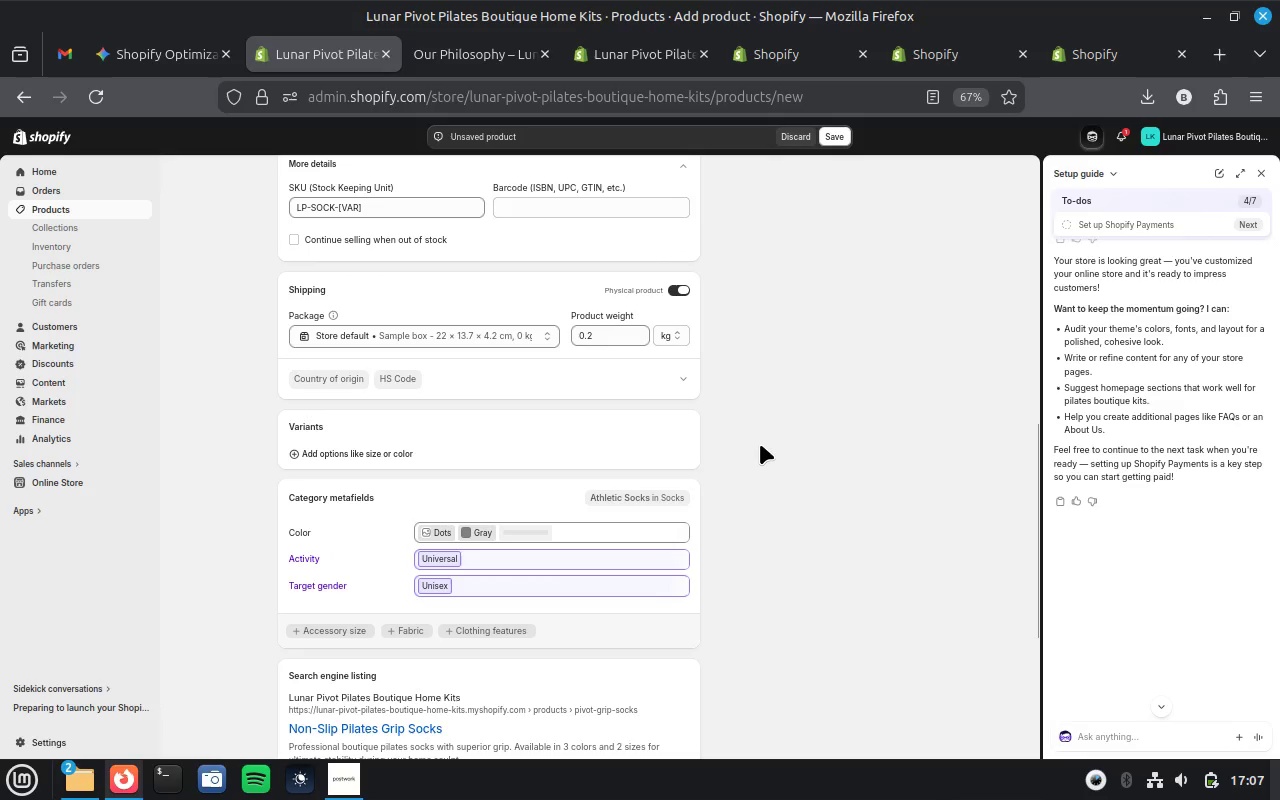 
scroll: coordinate [760, 444], scroll_direction: up, amount: 13.0
 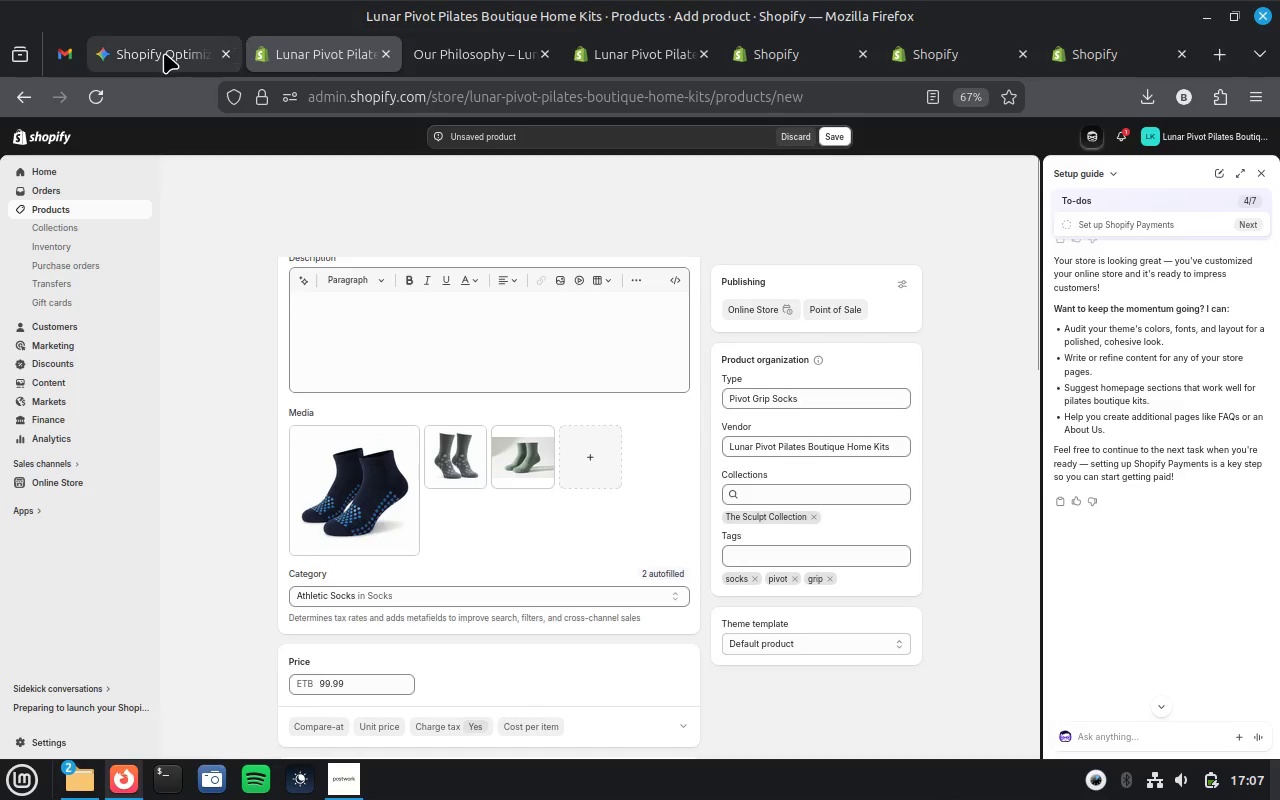 
left_click([164, 53])
 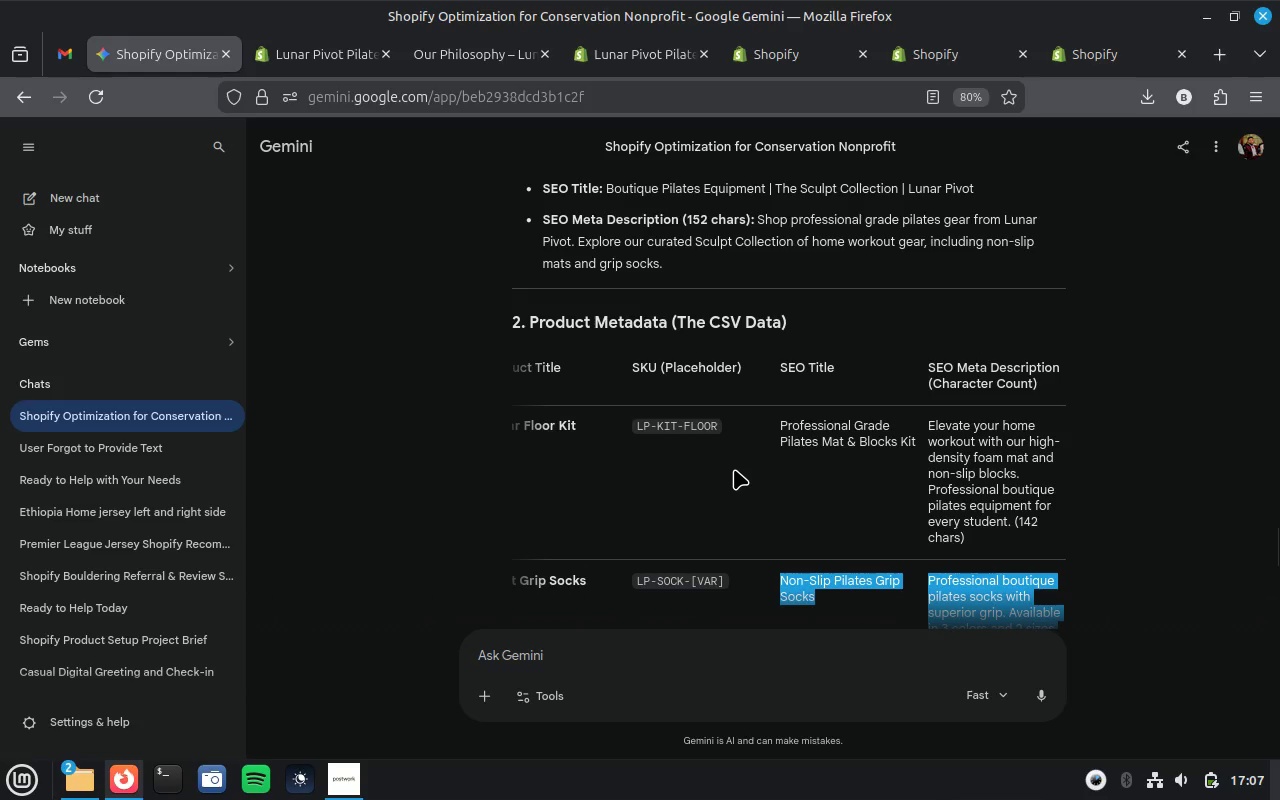 
scroll: coordinate [734, 469], scroll_direction: down, amount: 14.0
 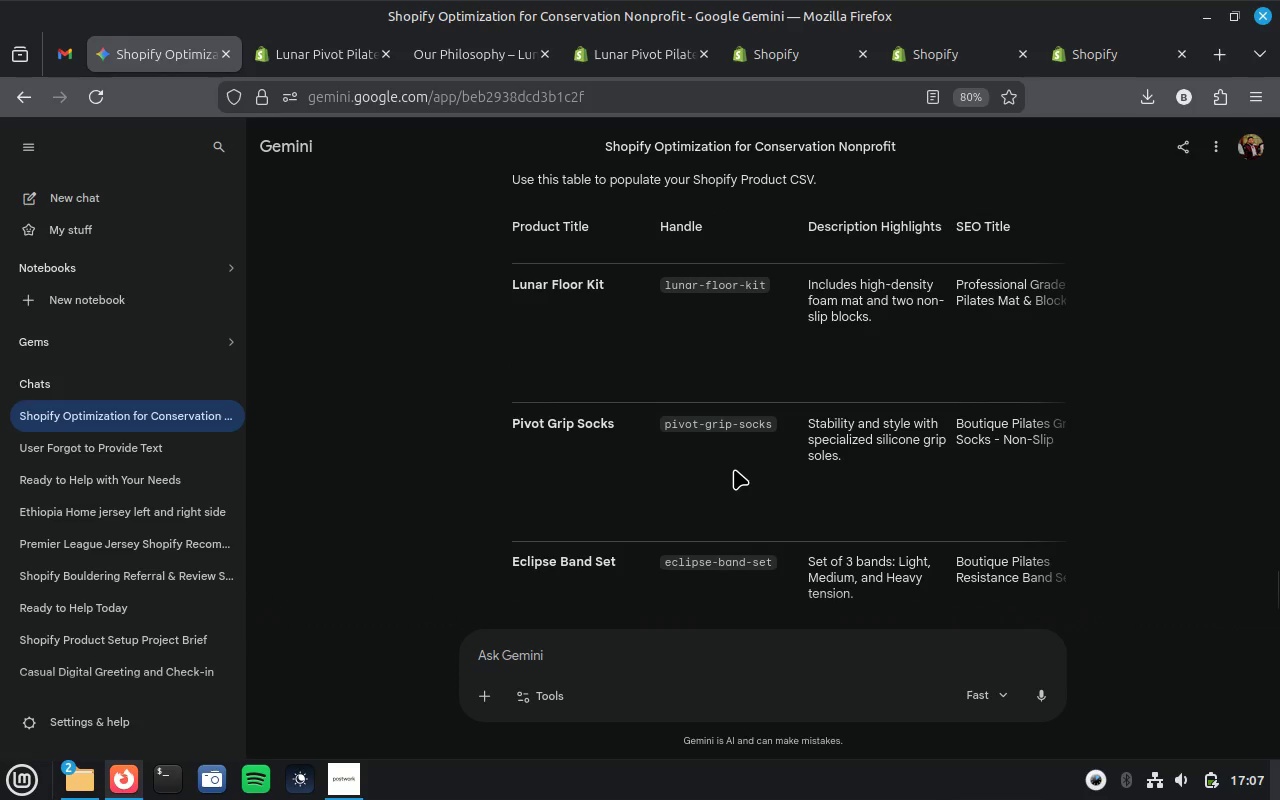 
wait(5.25)
 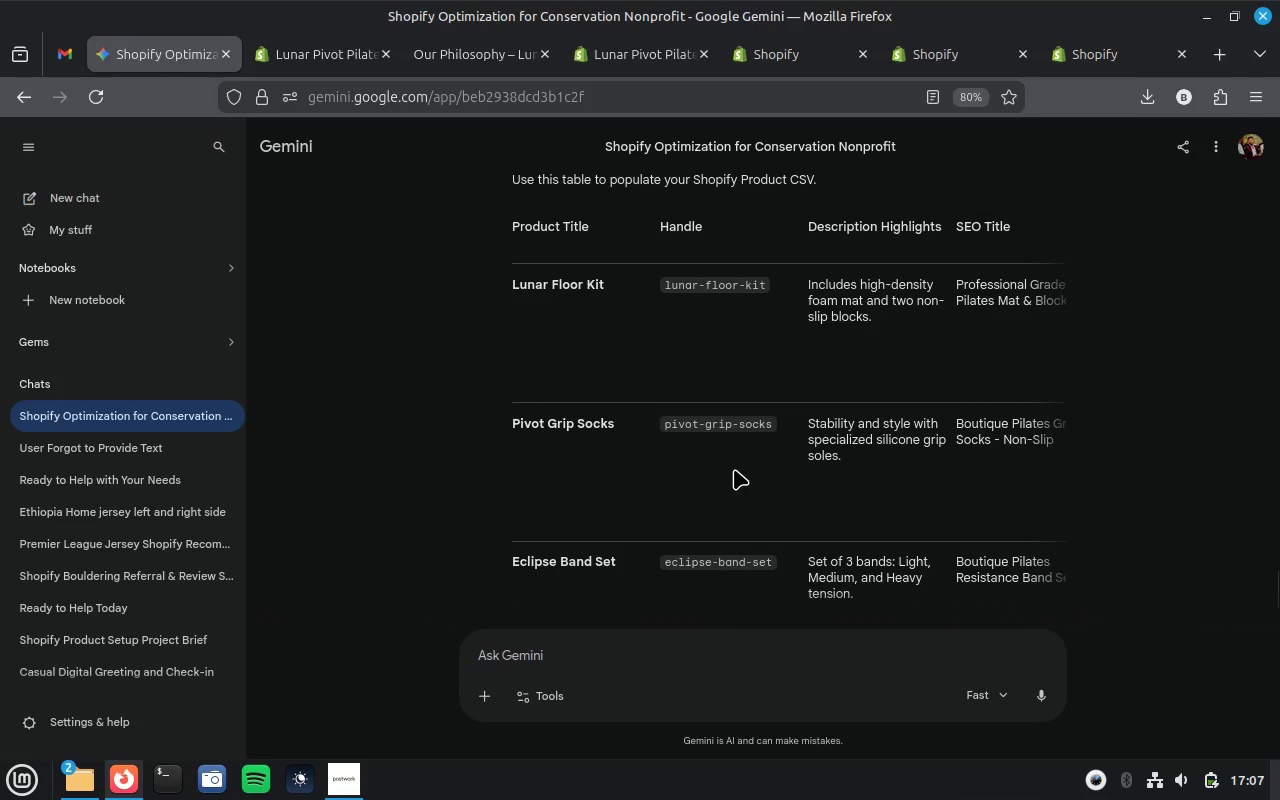 
left_click_drag(start_coordinate=[809, 418], to_coordinate=[862, 456])
 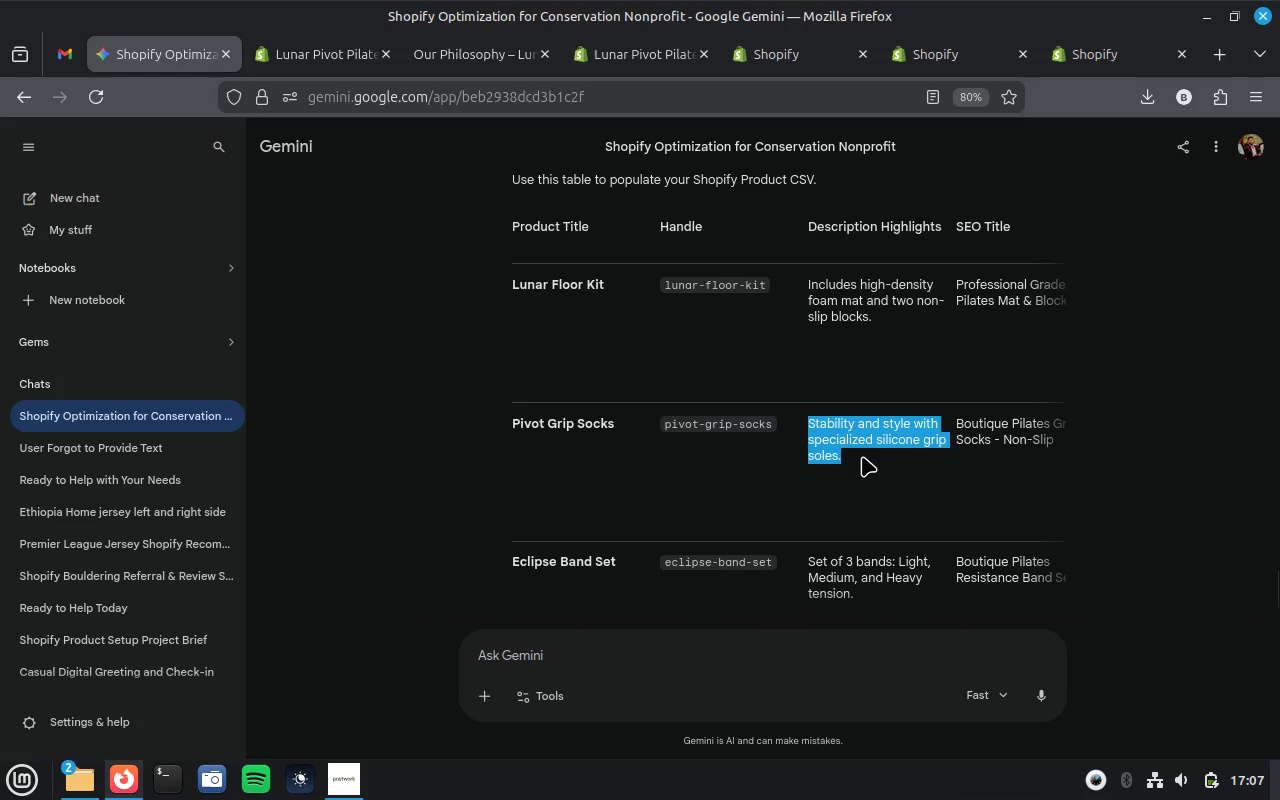 
key(Control+C)
 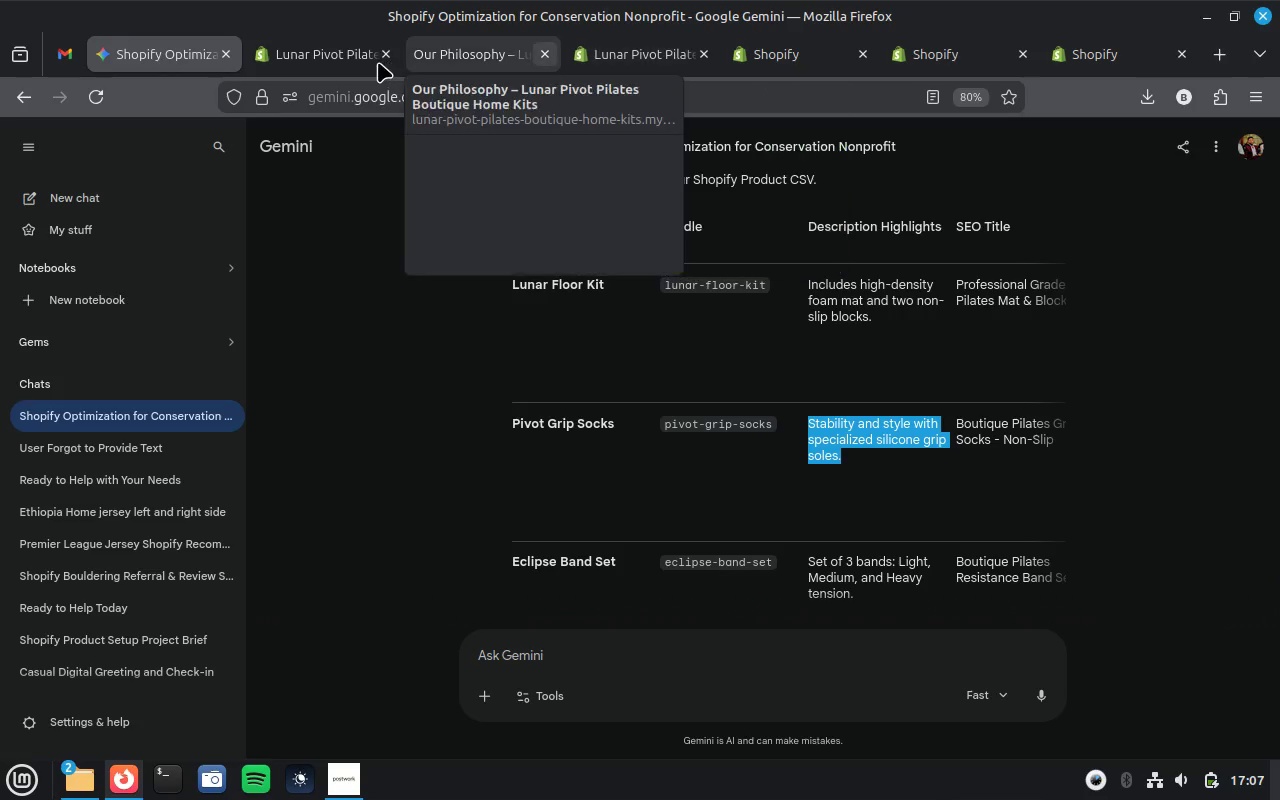 
left_click([341, 57])
 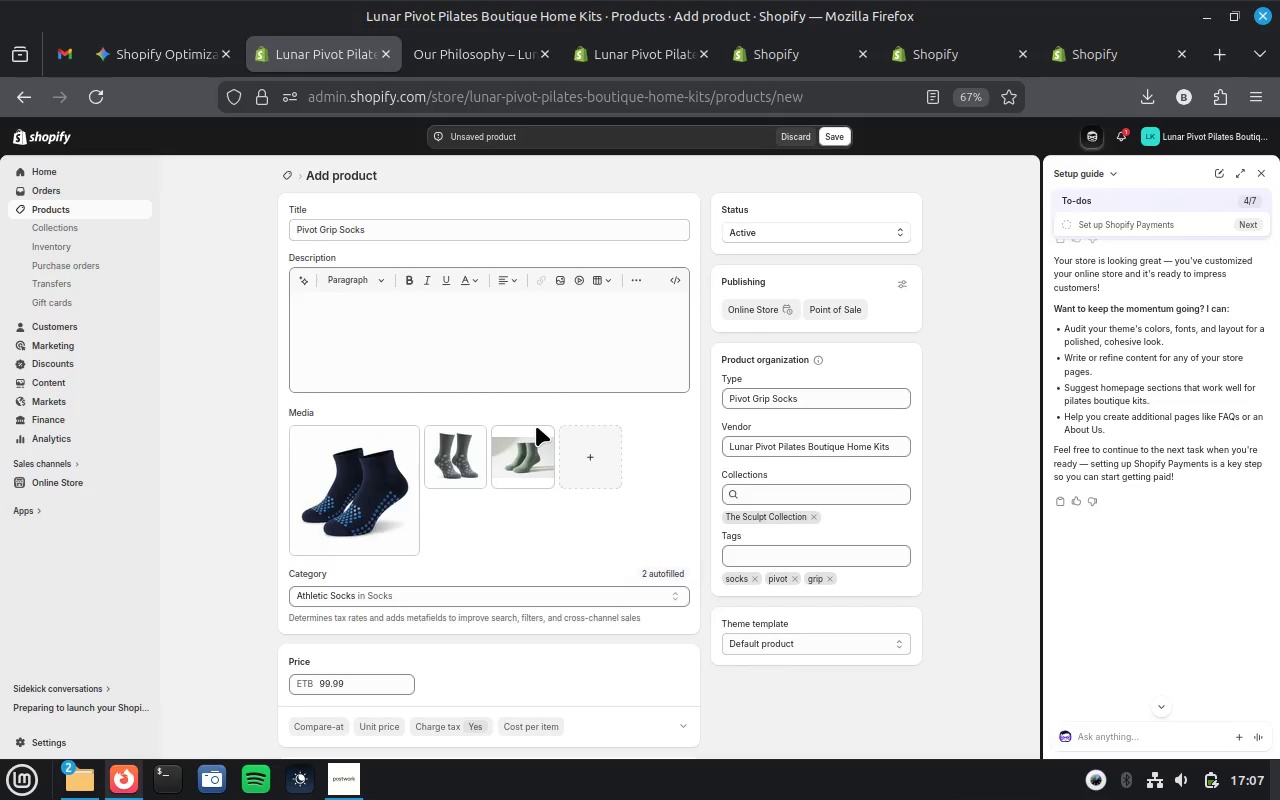 
left_click([485, 342])
 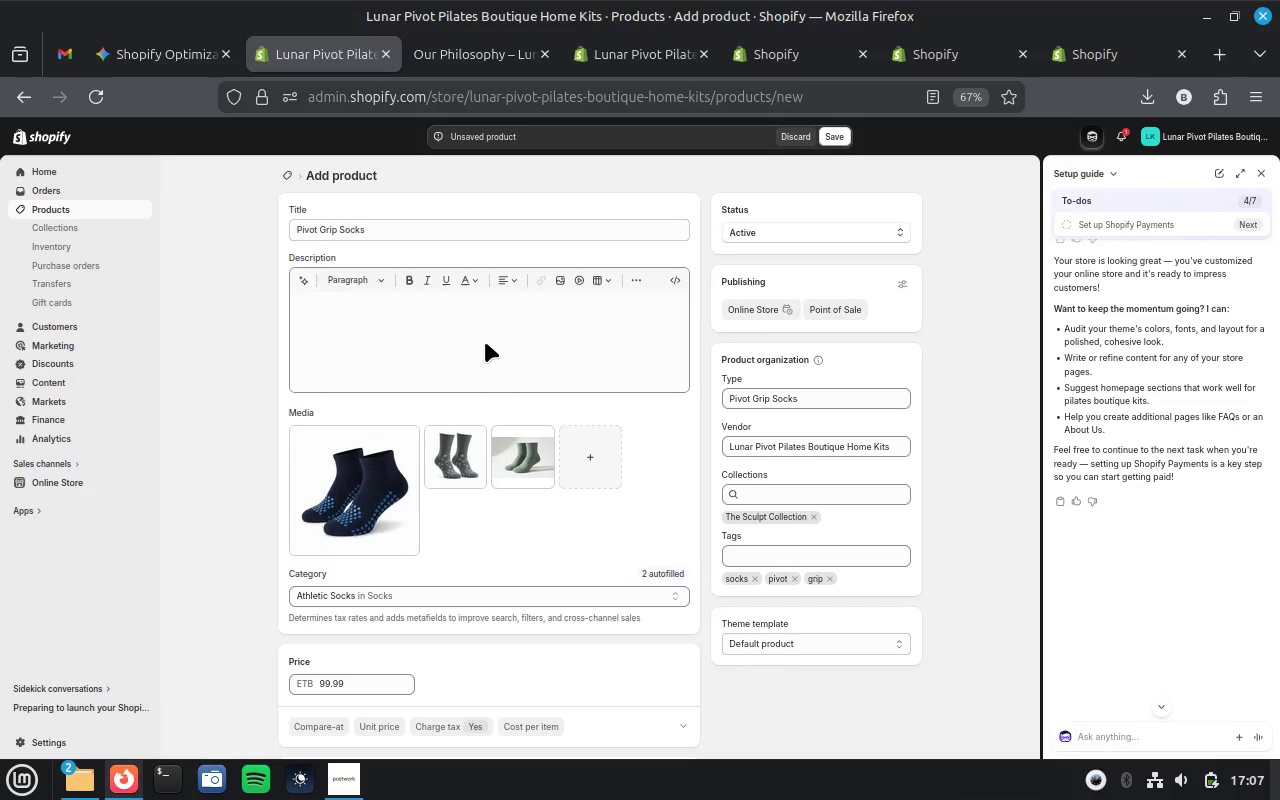 
key(Control+V)
 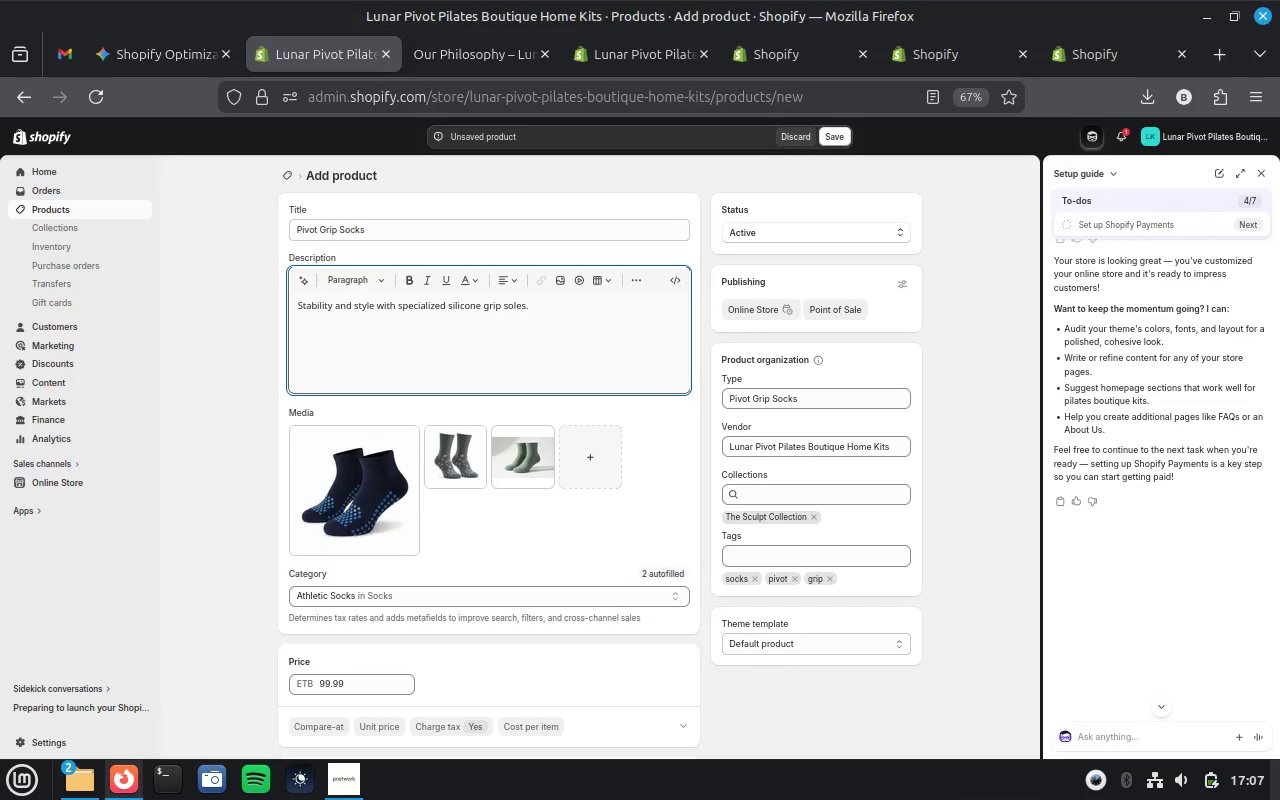 
wait(7.69)
 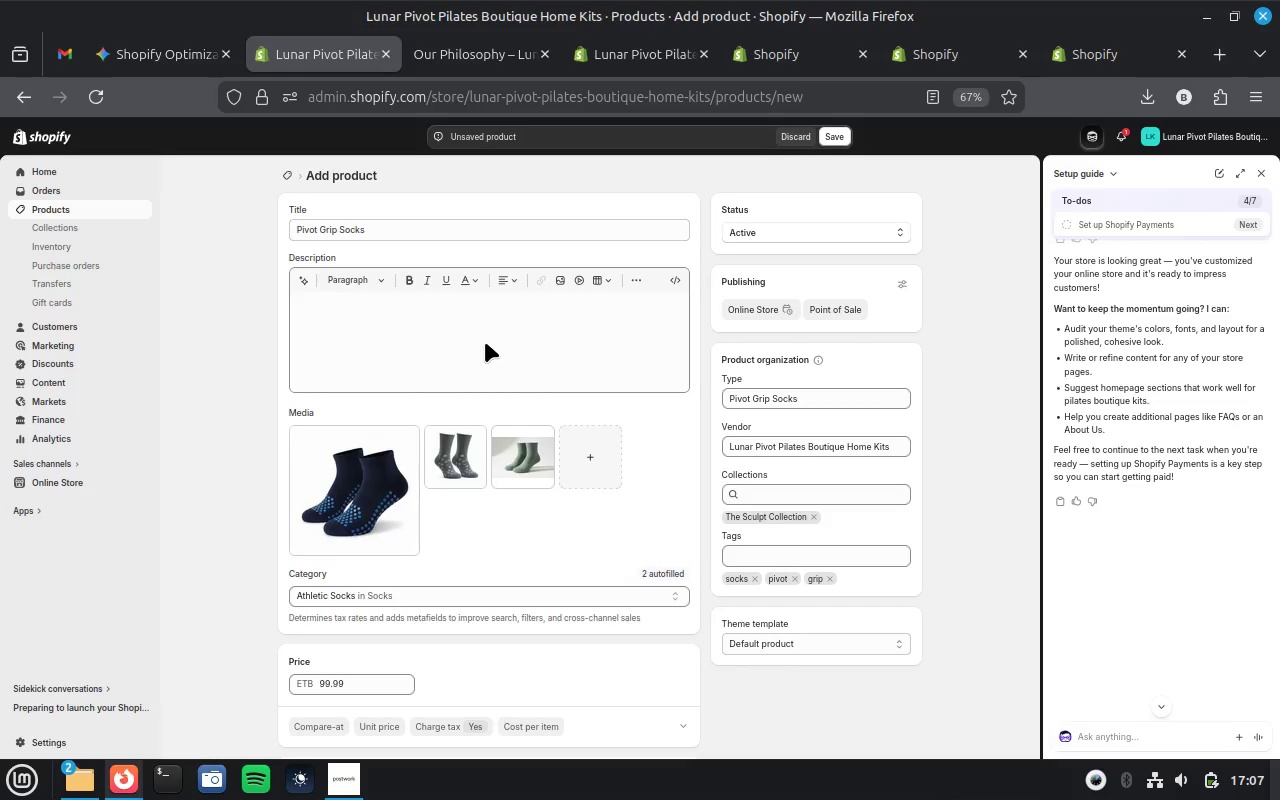 
scroll: coordinate [653, 485], scroll_direction: down, amount: 5.0
 